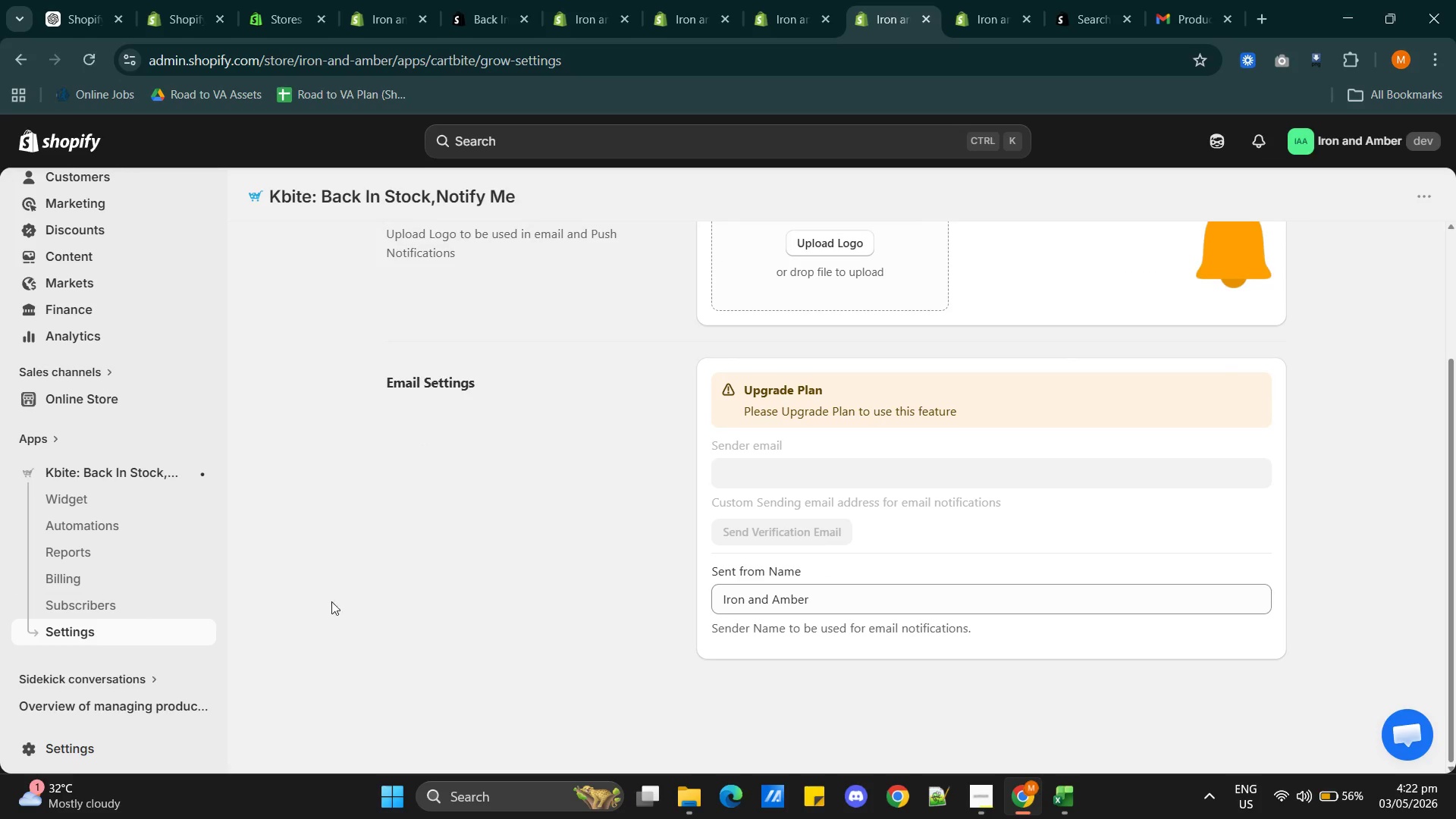 
scroll: coordinate [828, 599], scroll_direction: up, amount: 4.0
 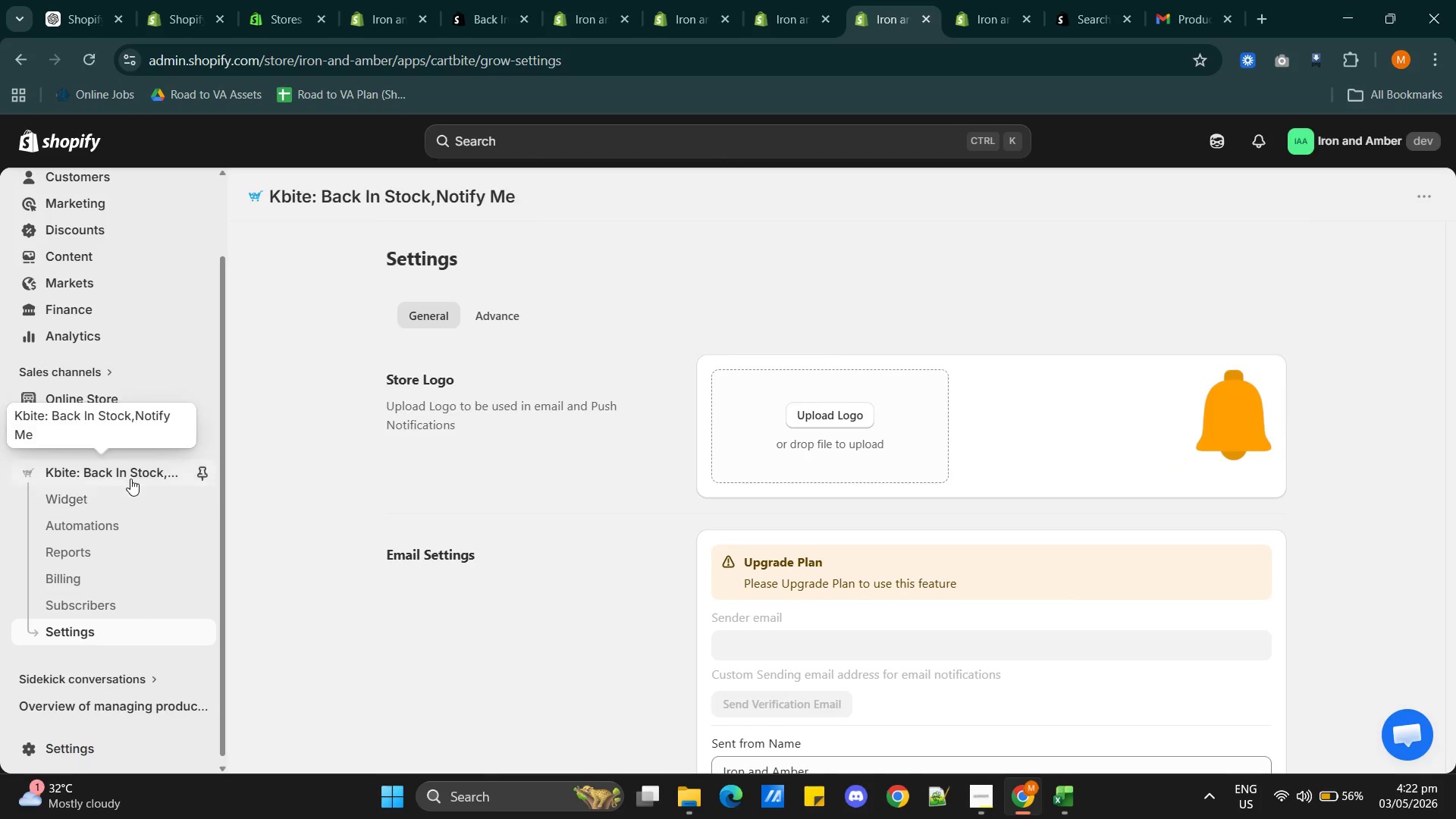 
left_click([125, 472])
 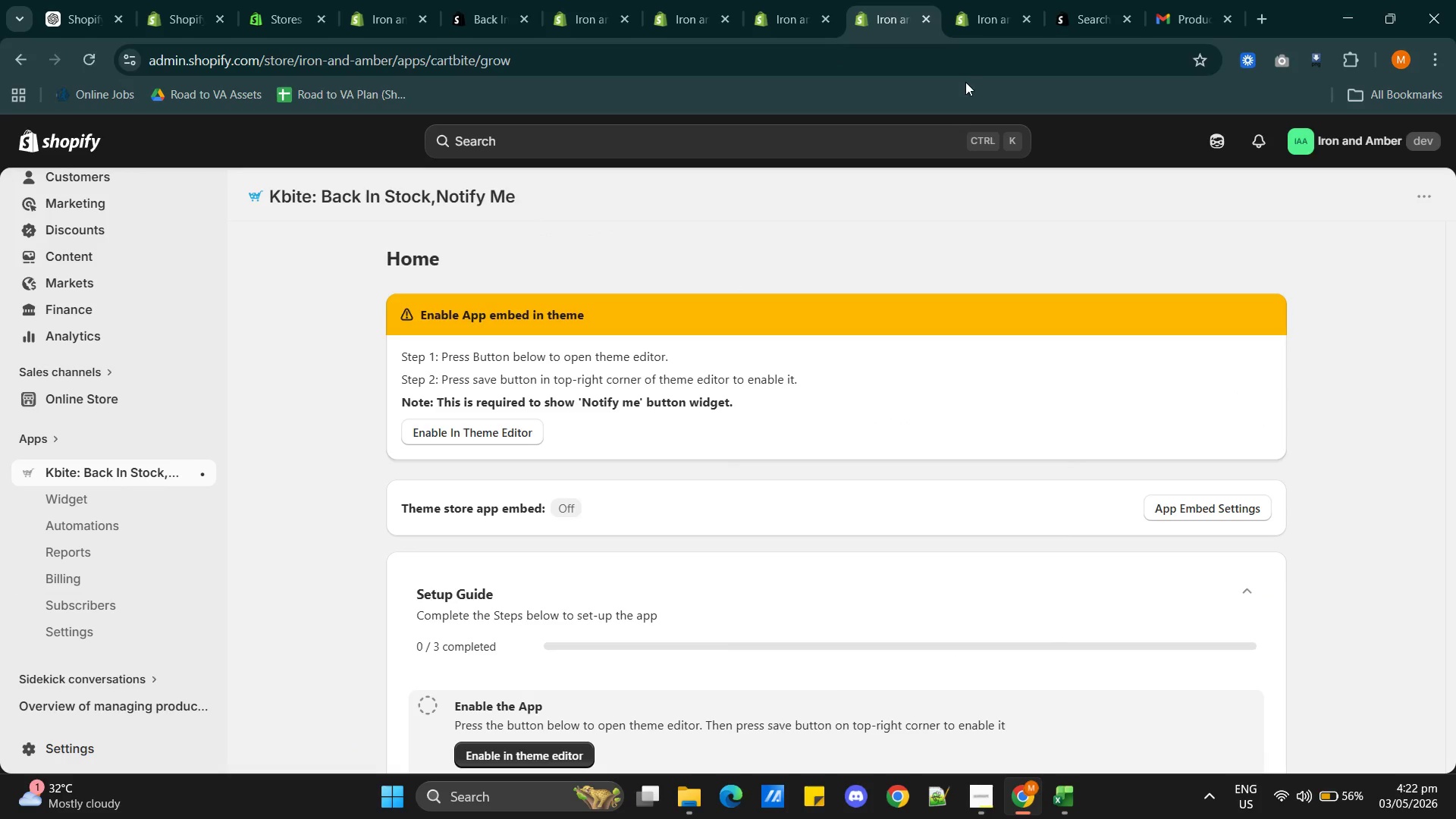 
left_click([980, 31])
 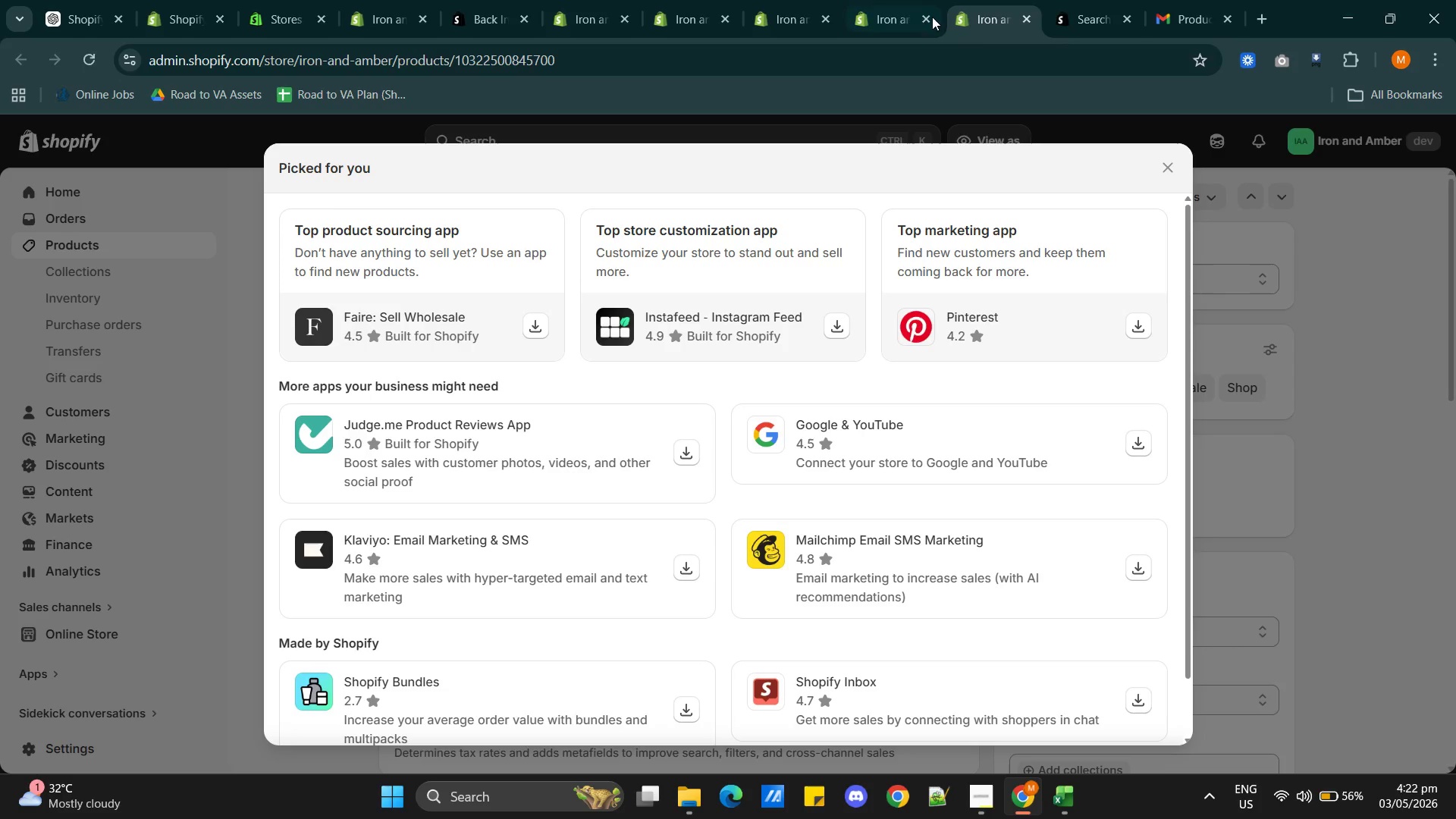 
left_click([907, 9])
 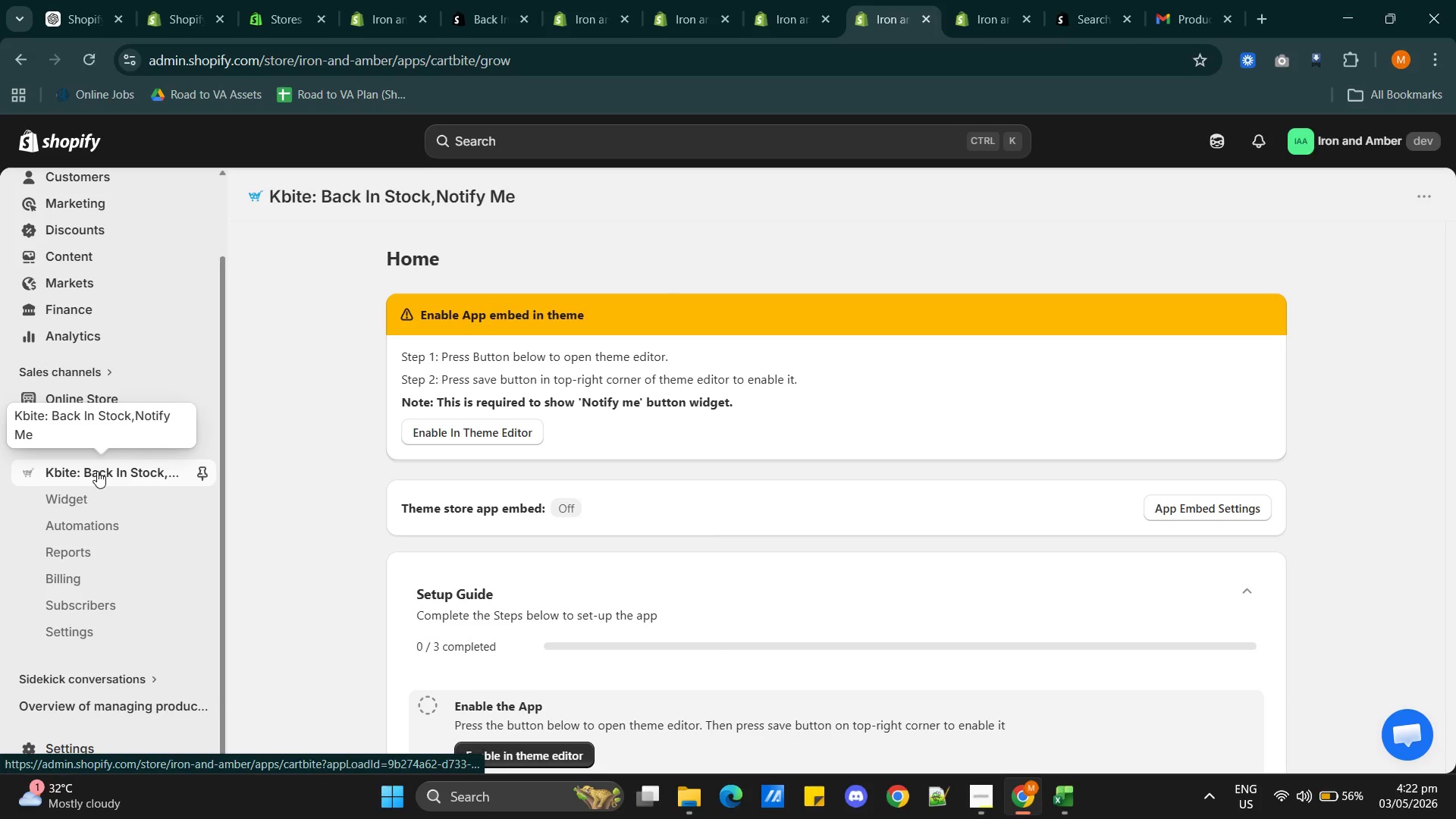 
wait(8.62)
 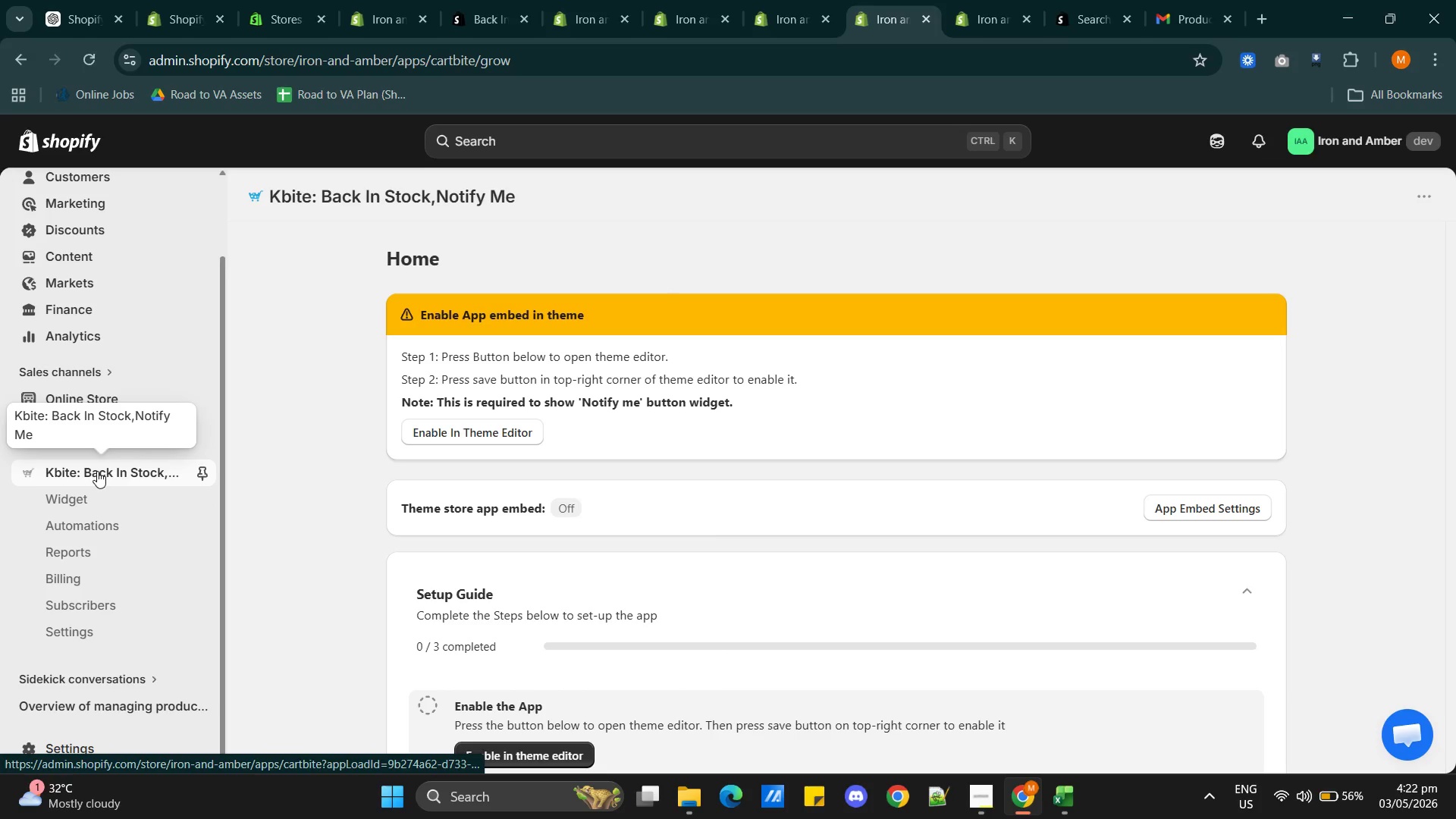 
scroll: coordinate [1043, 595], scroll_direction: none, amount: 0.0
 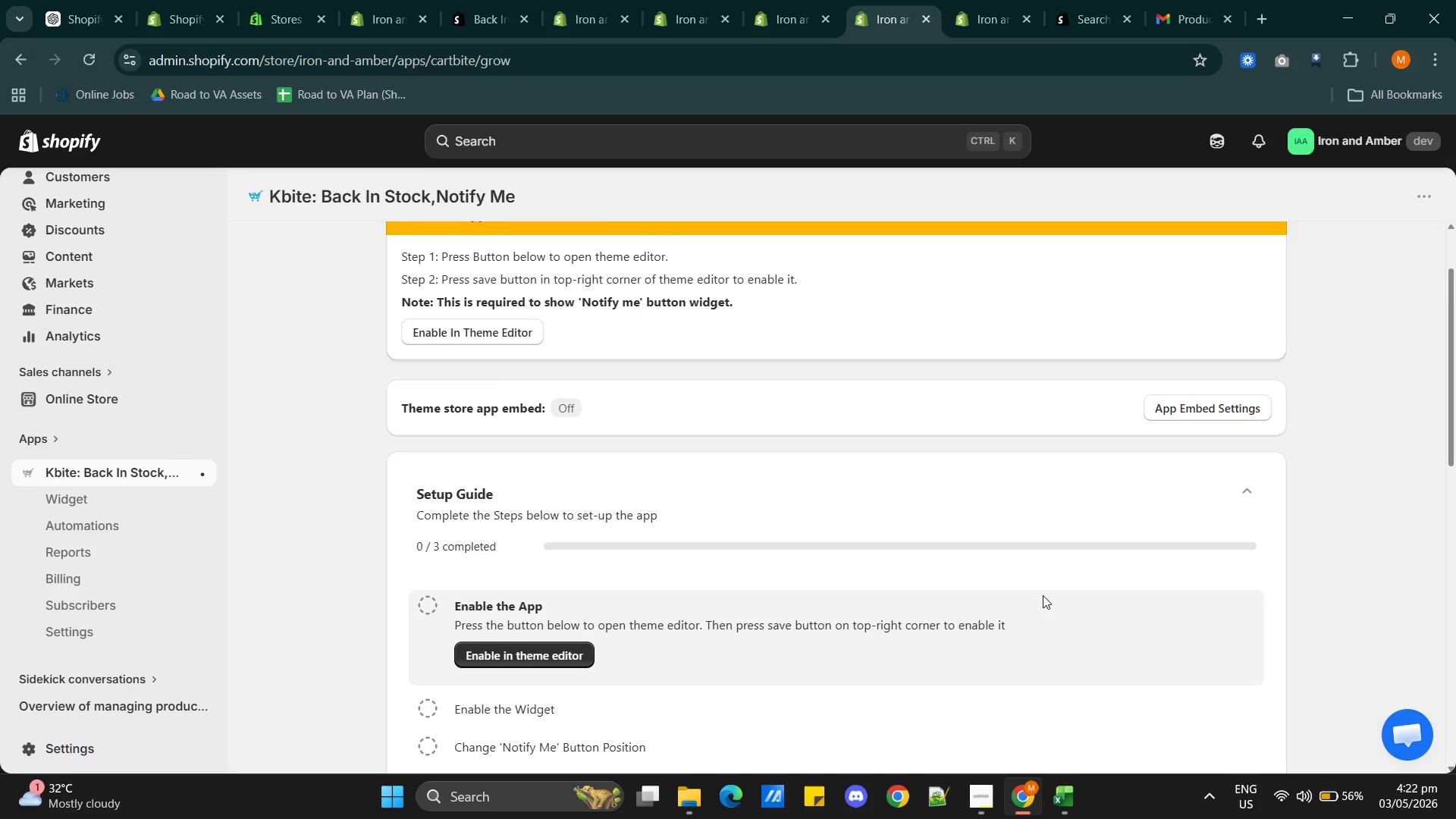 
scroll: coordinate [1043, 595], scroll_direction: down, amount: 2.0
 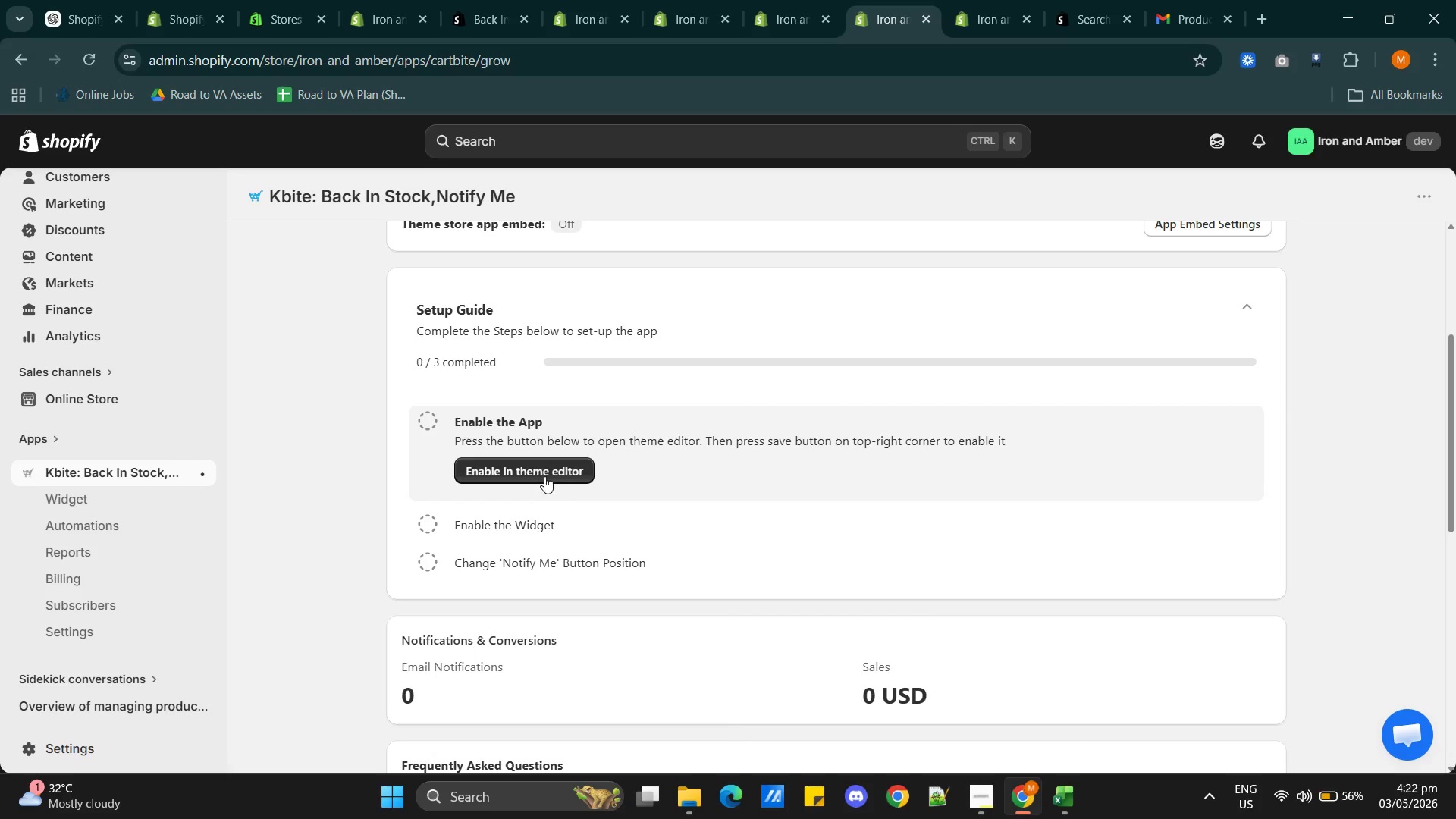 
left_click([541, 472])
 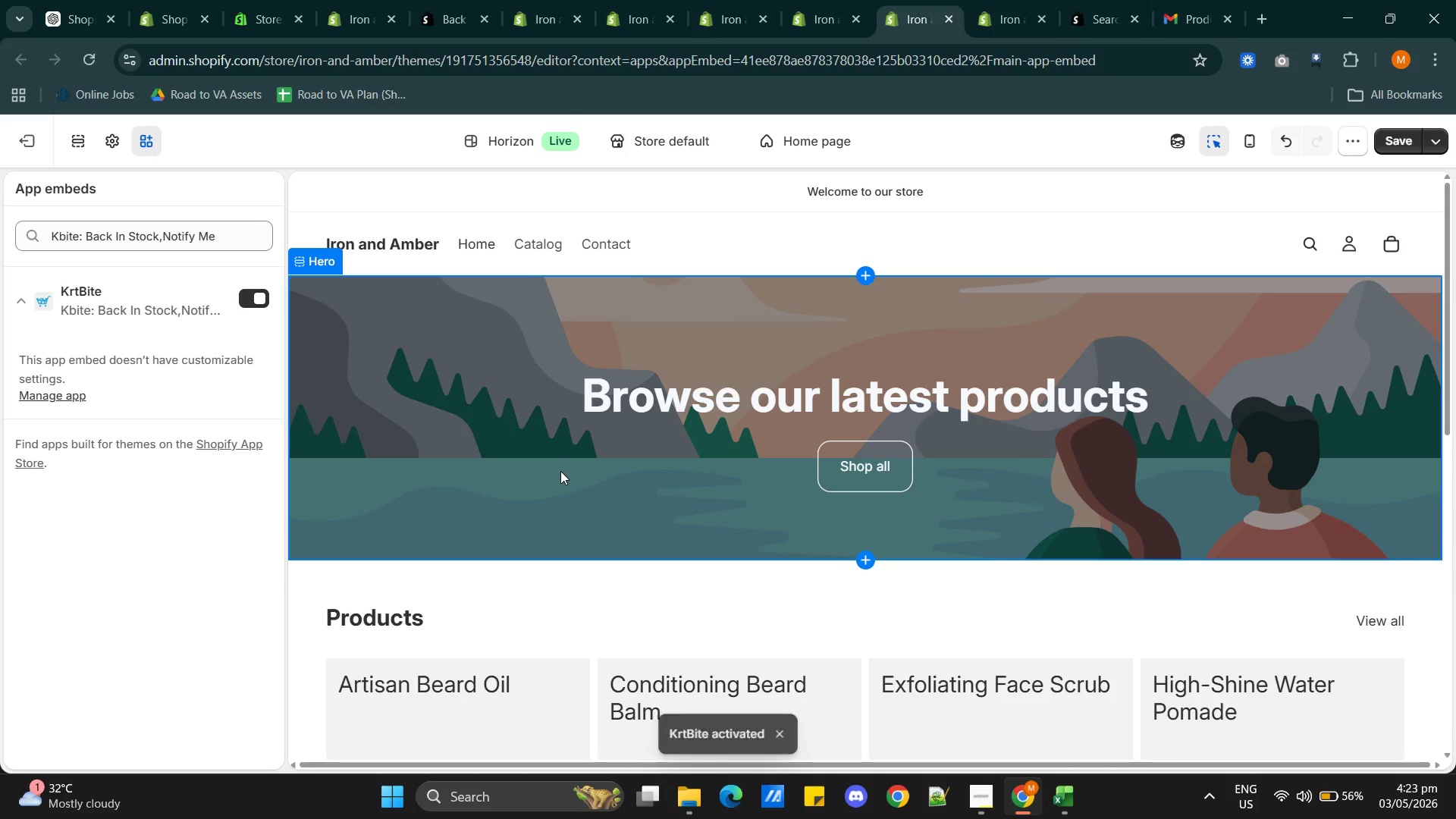 
wait(19.59)
 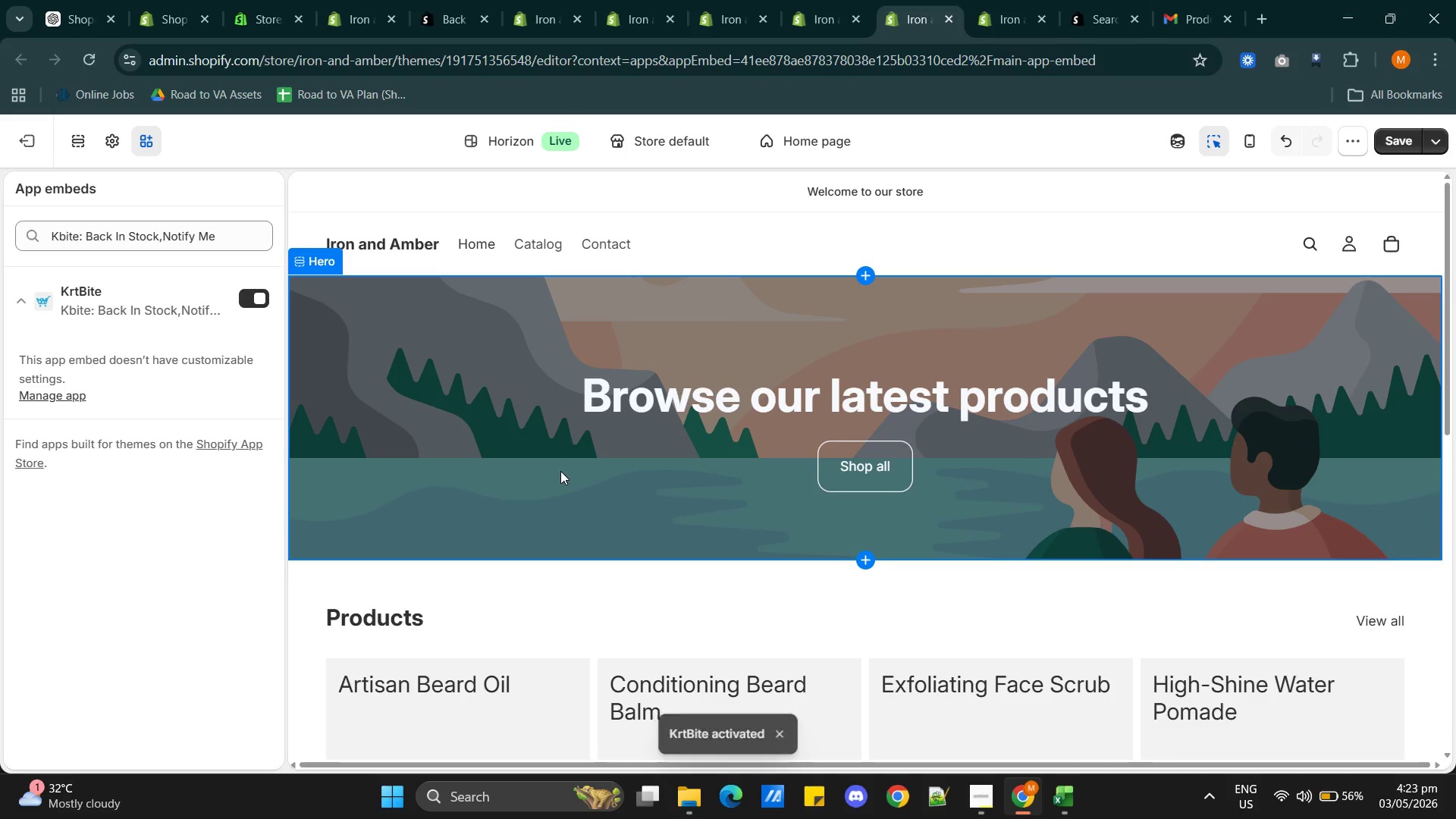 
left_click([1002, 17])
 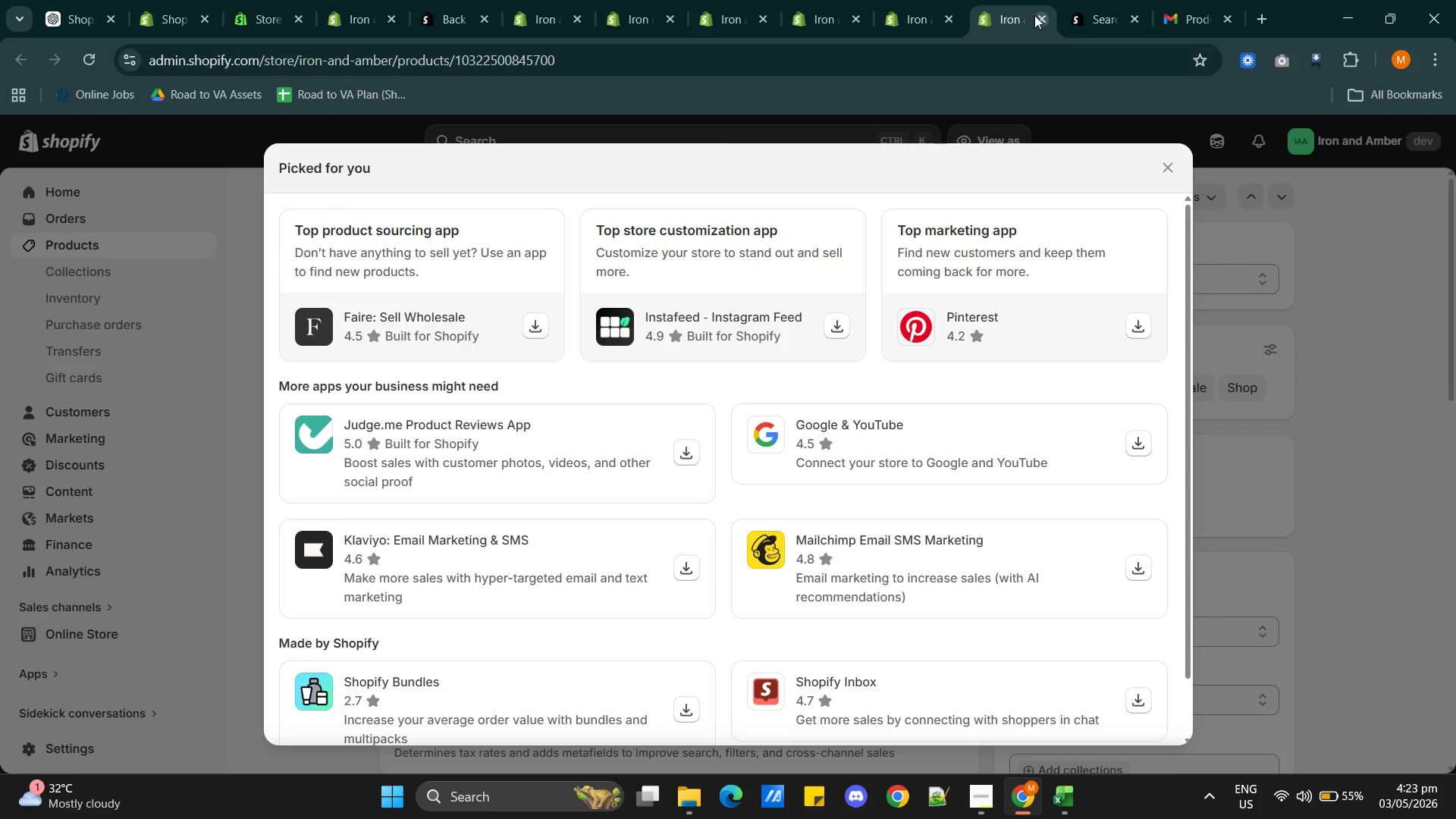 
left_click([1040, 16])
 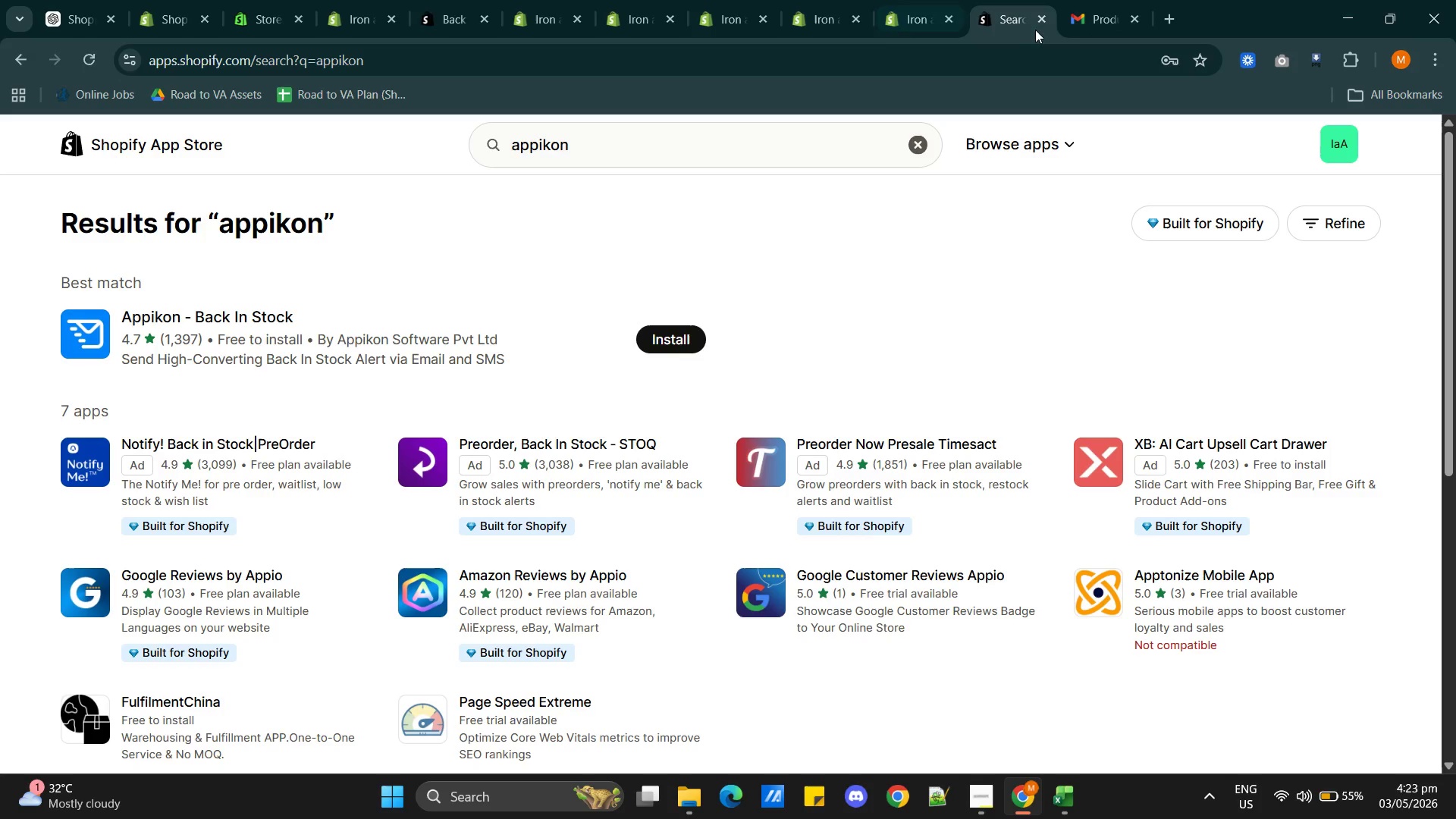 
left_click([1039, 20])
 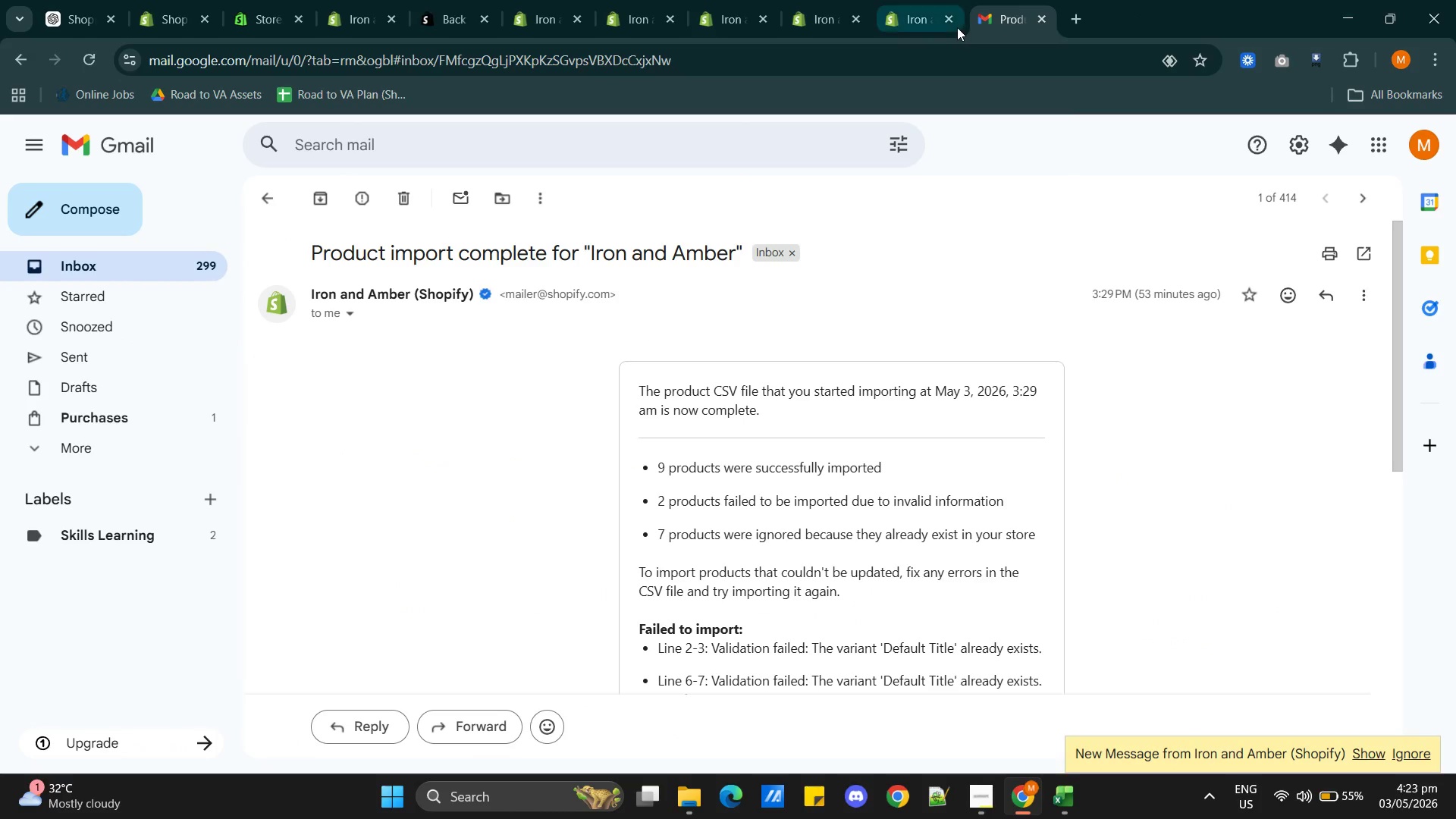 
mouse_move([927, 19])
 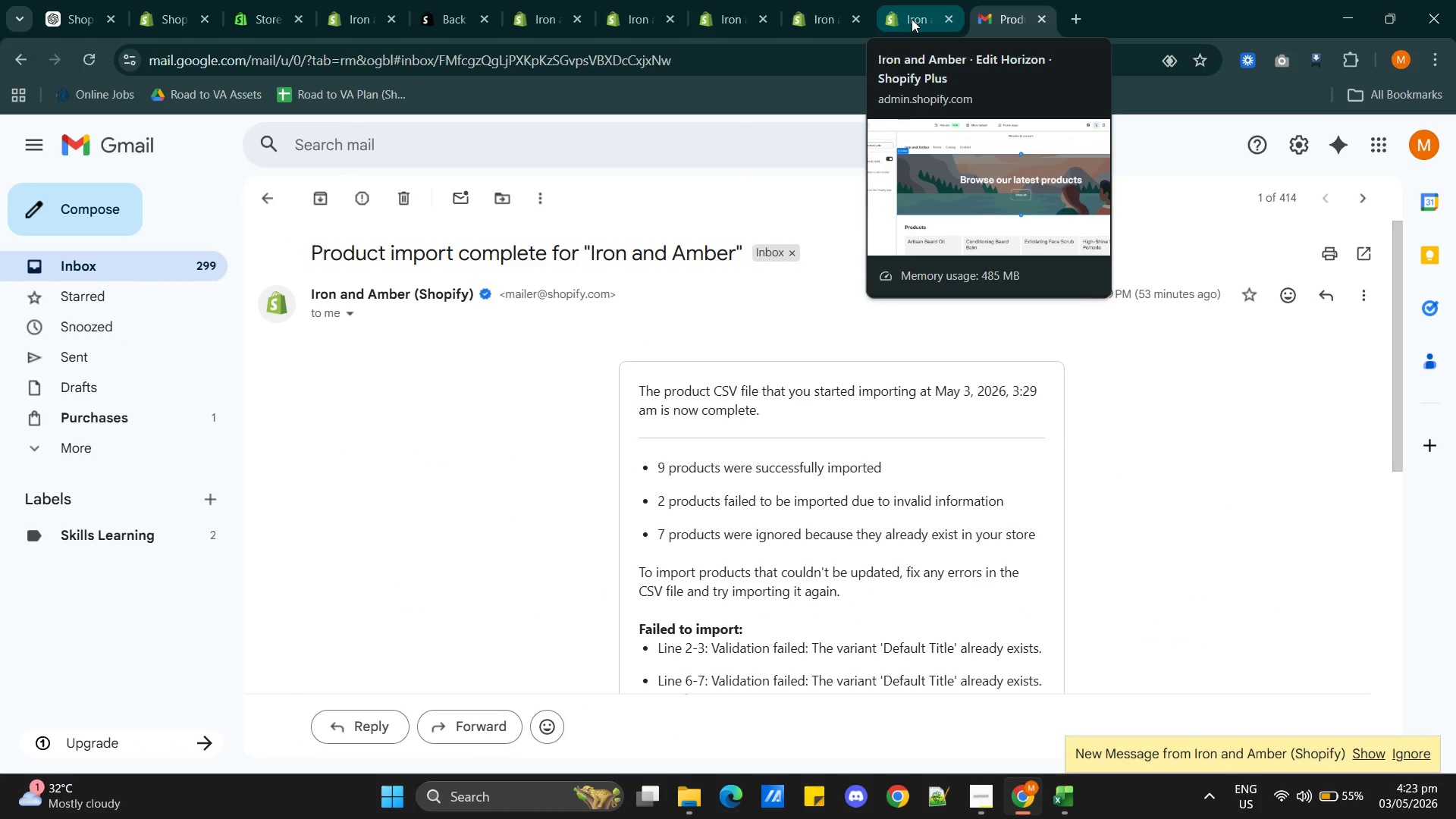 
left_click([911, 19])
 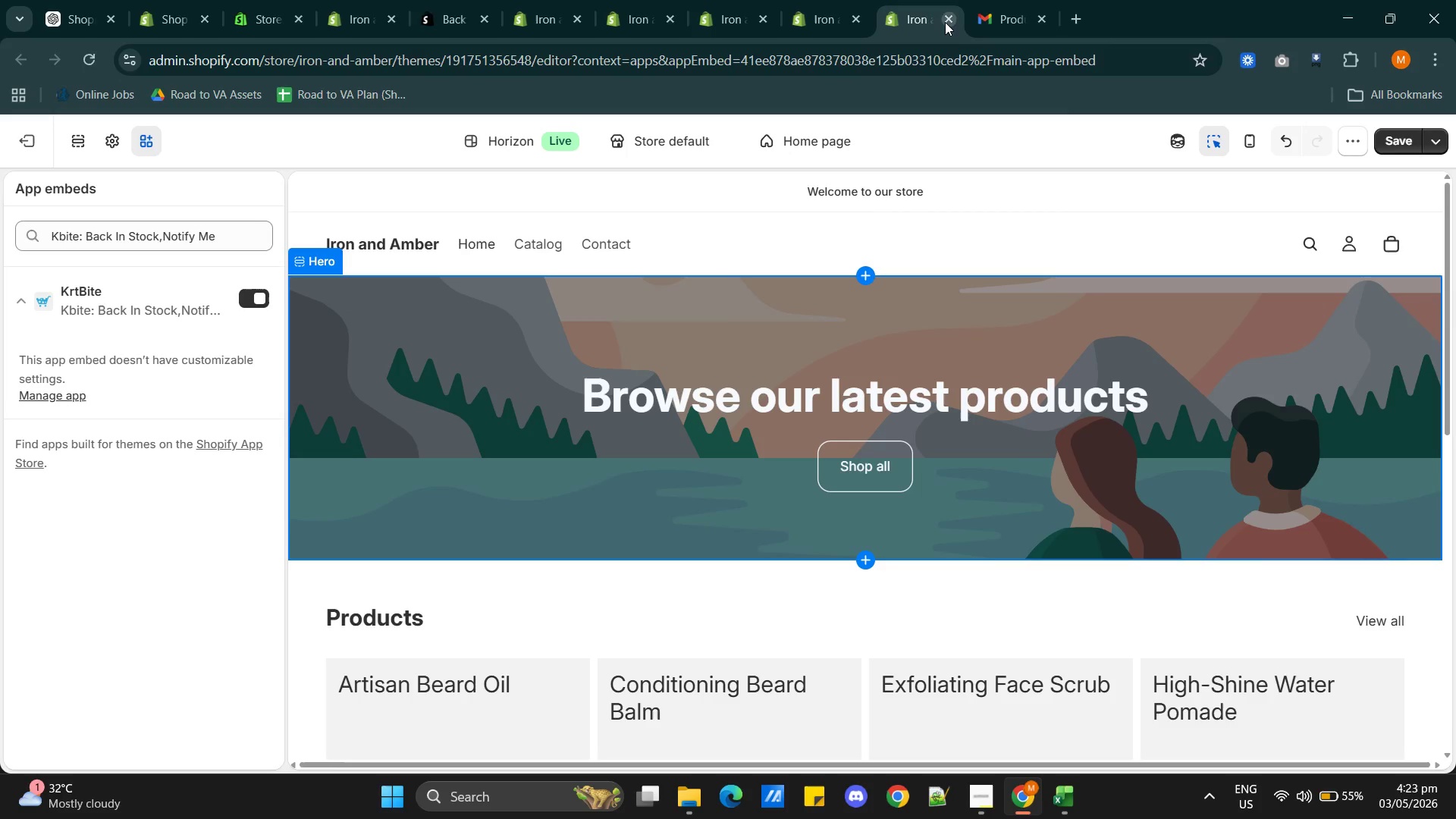 
left_click([945, 22])
 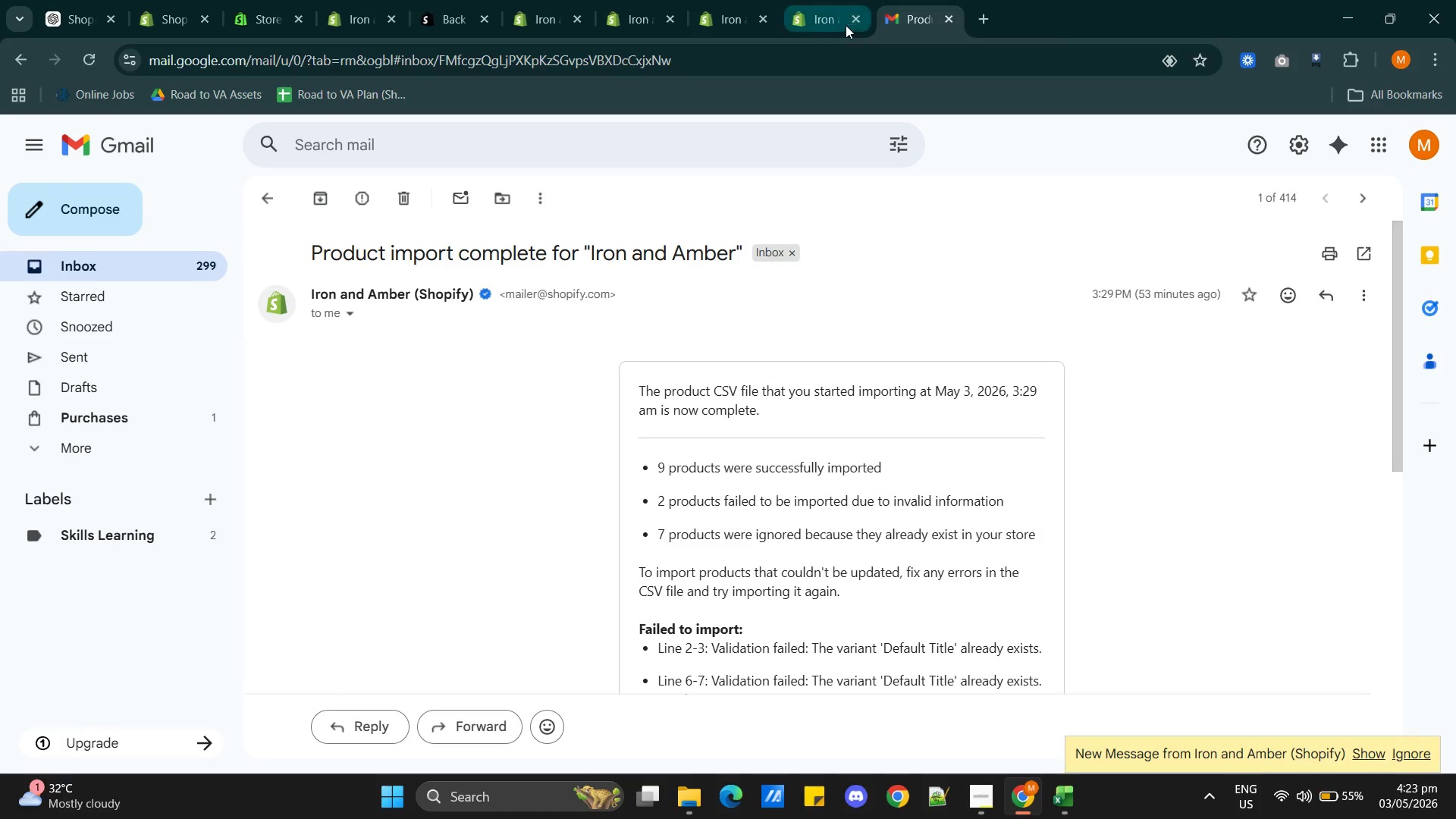 
left_click([831, 25])
 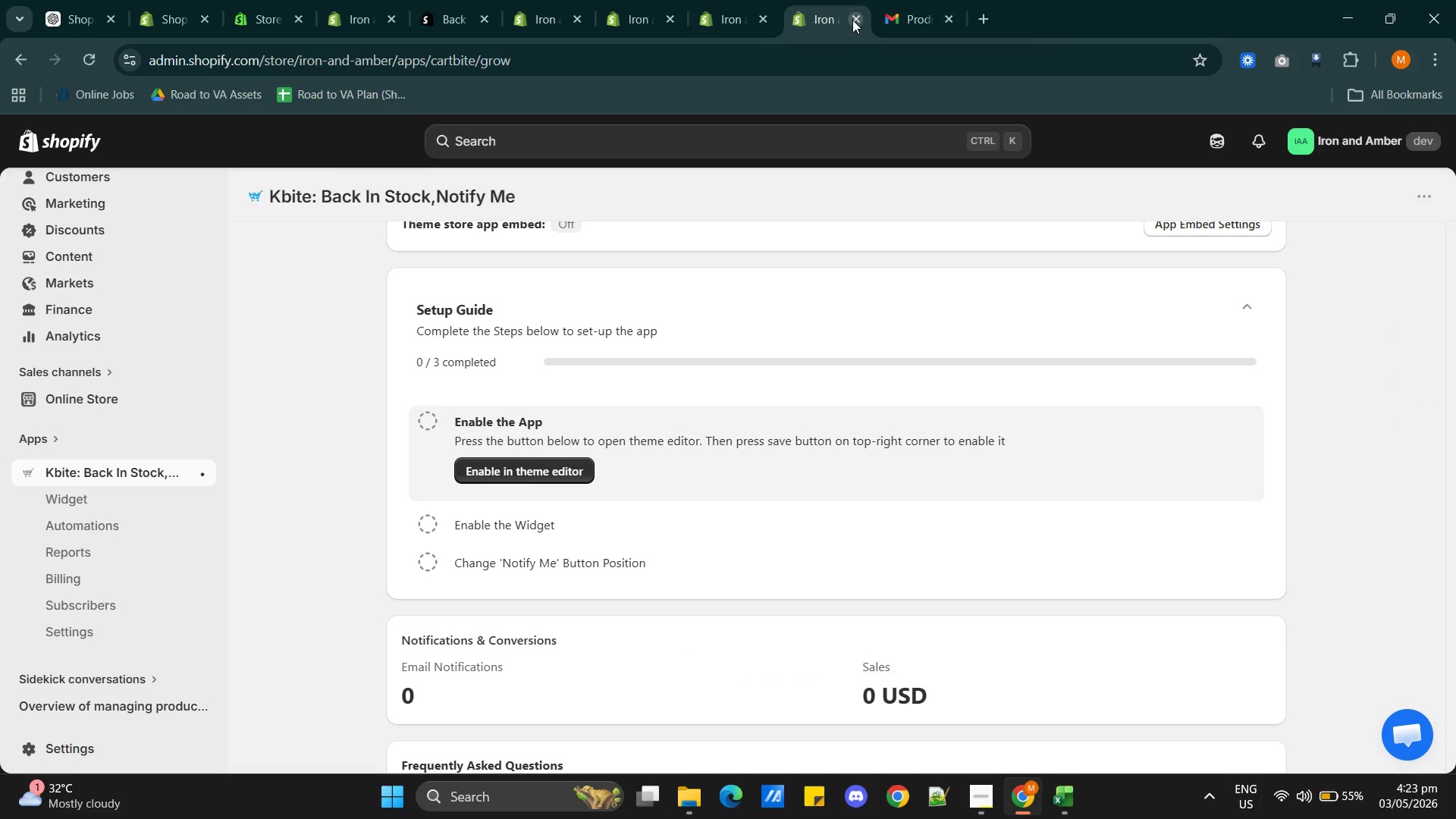 
left_click([858, 17])
 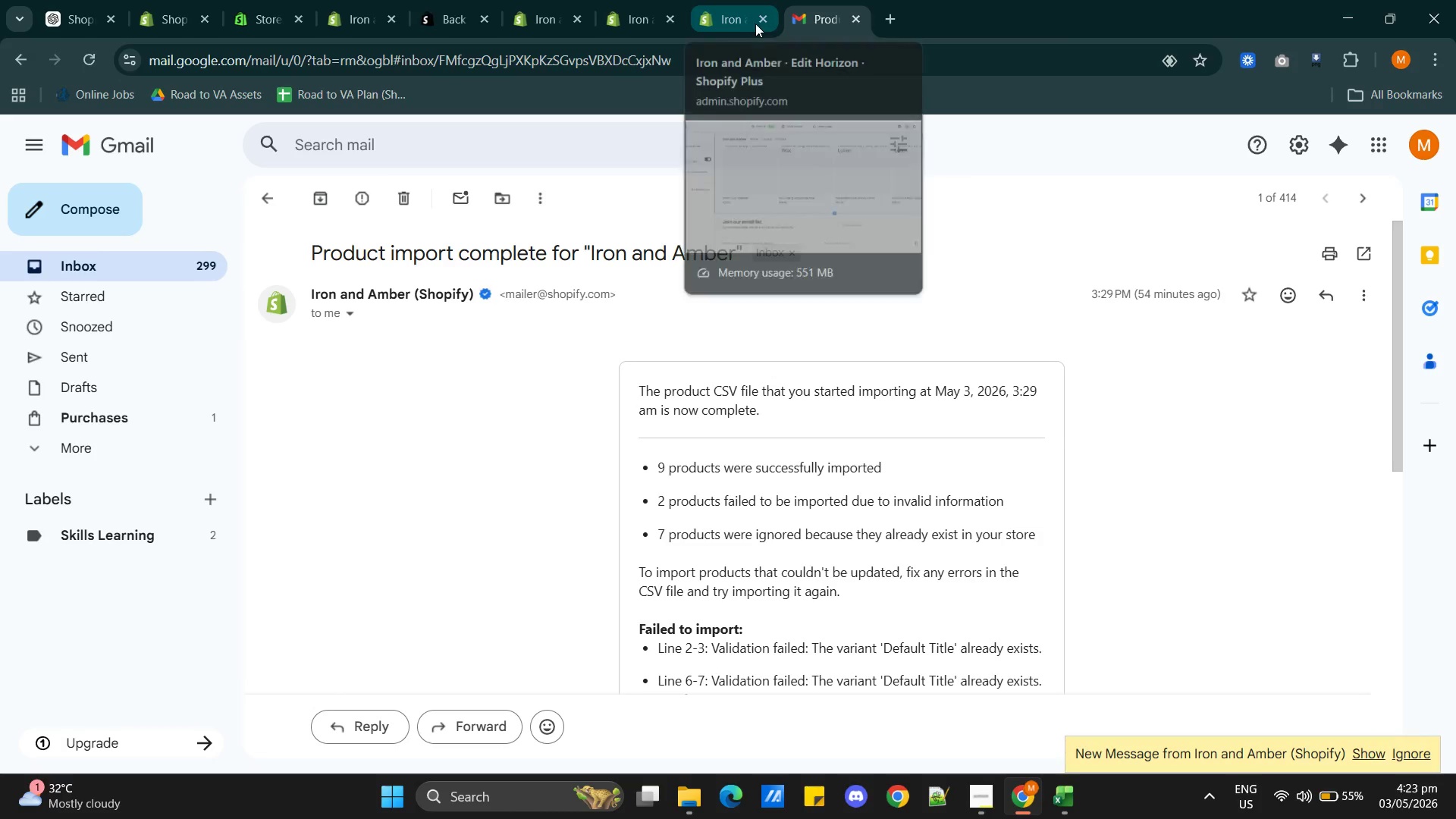 
left_click([769, 18])
 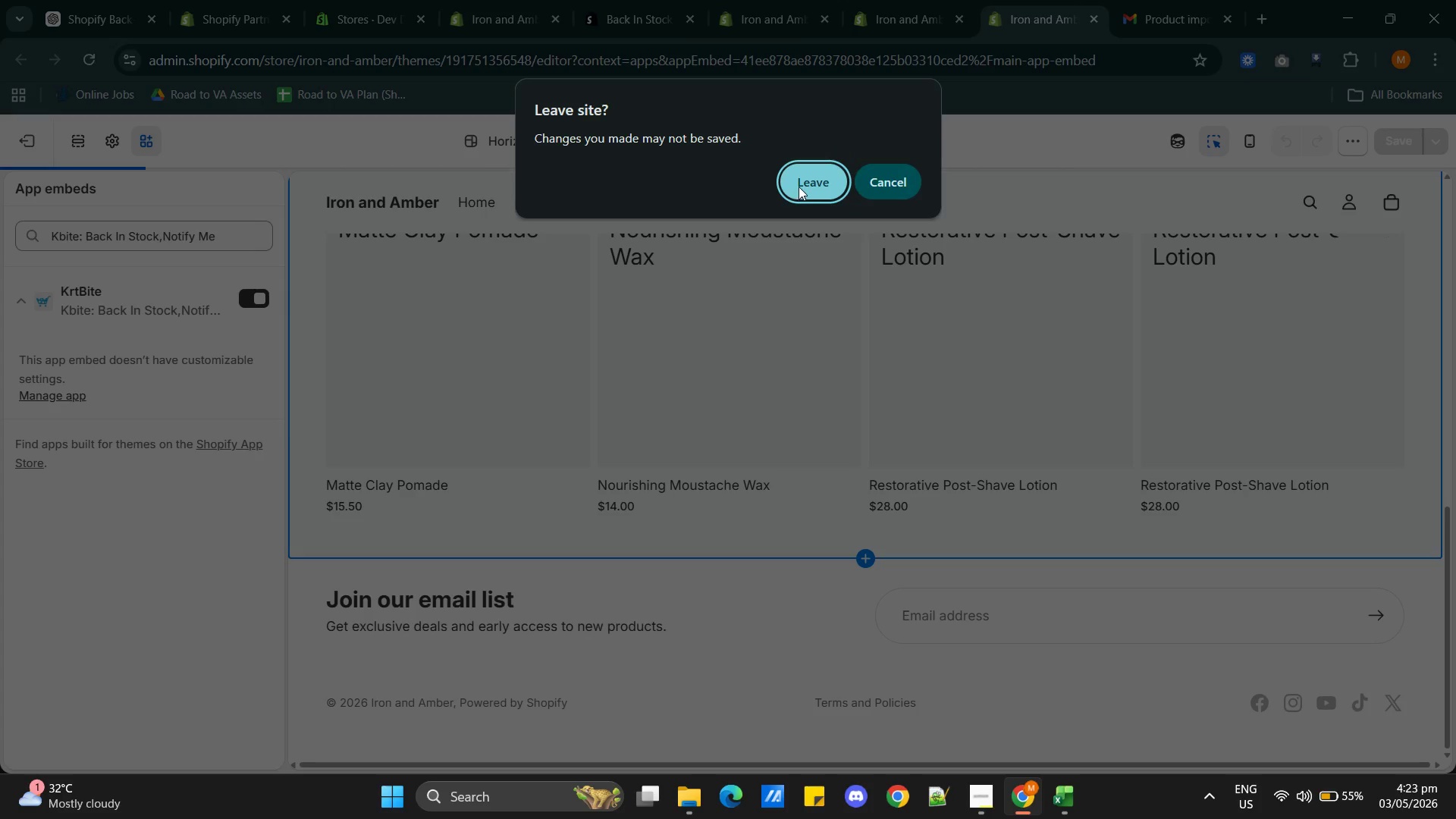 
left_click([799, 187])
 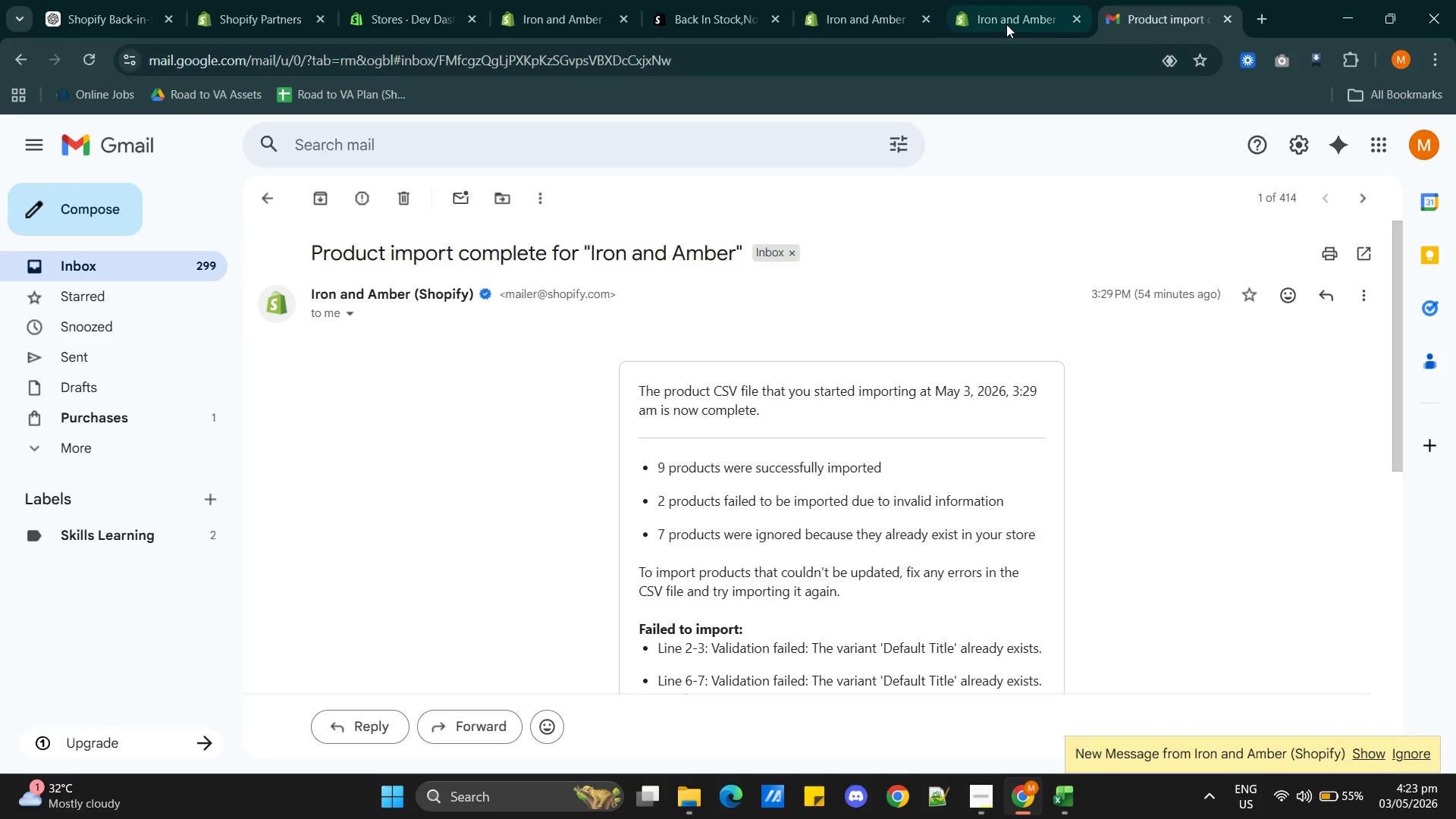 
left_click([1018, 17])
 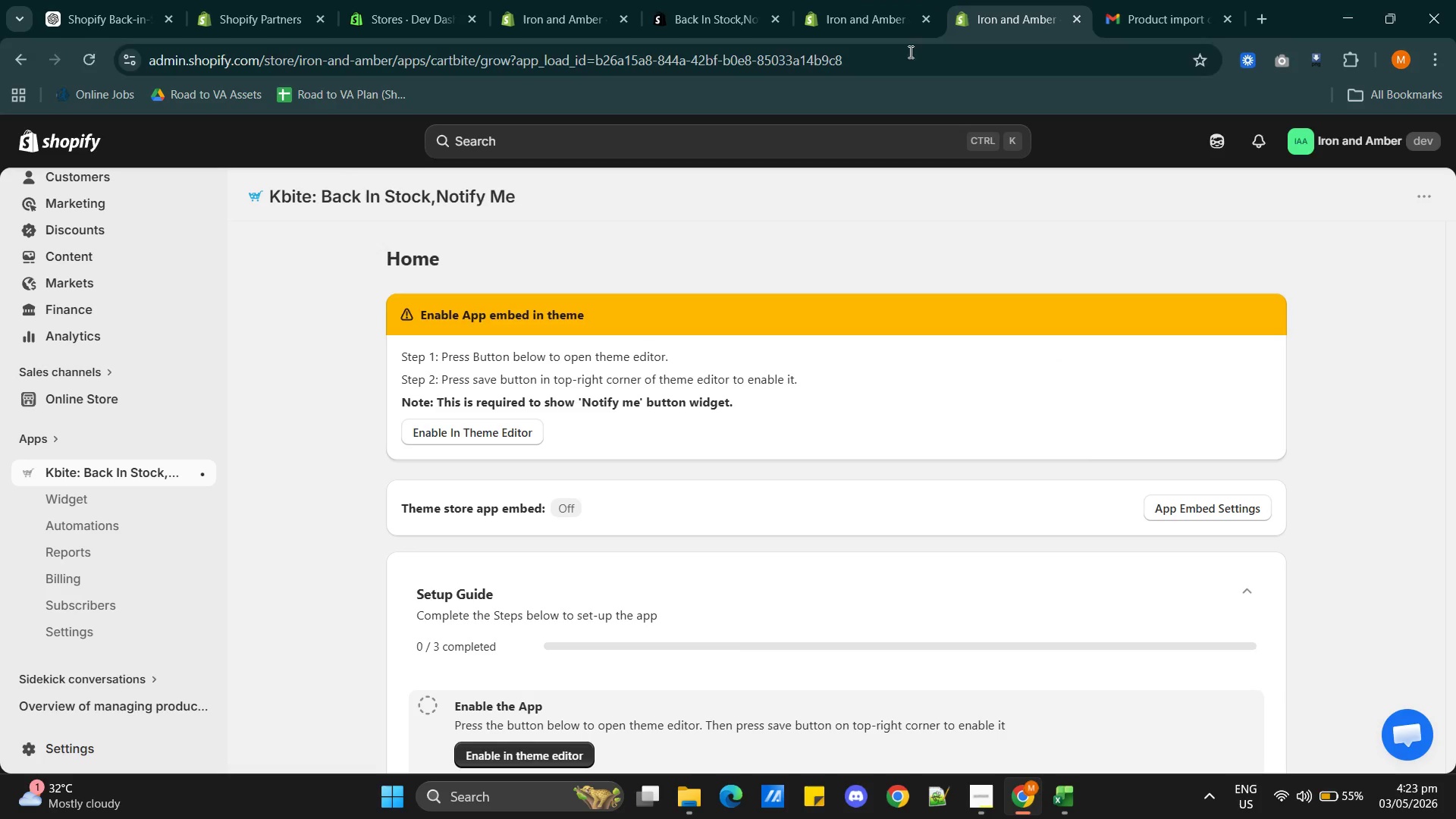 
left_click([880, 21])
 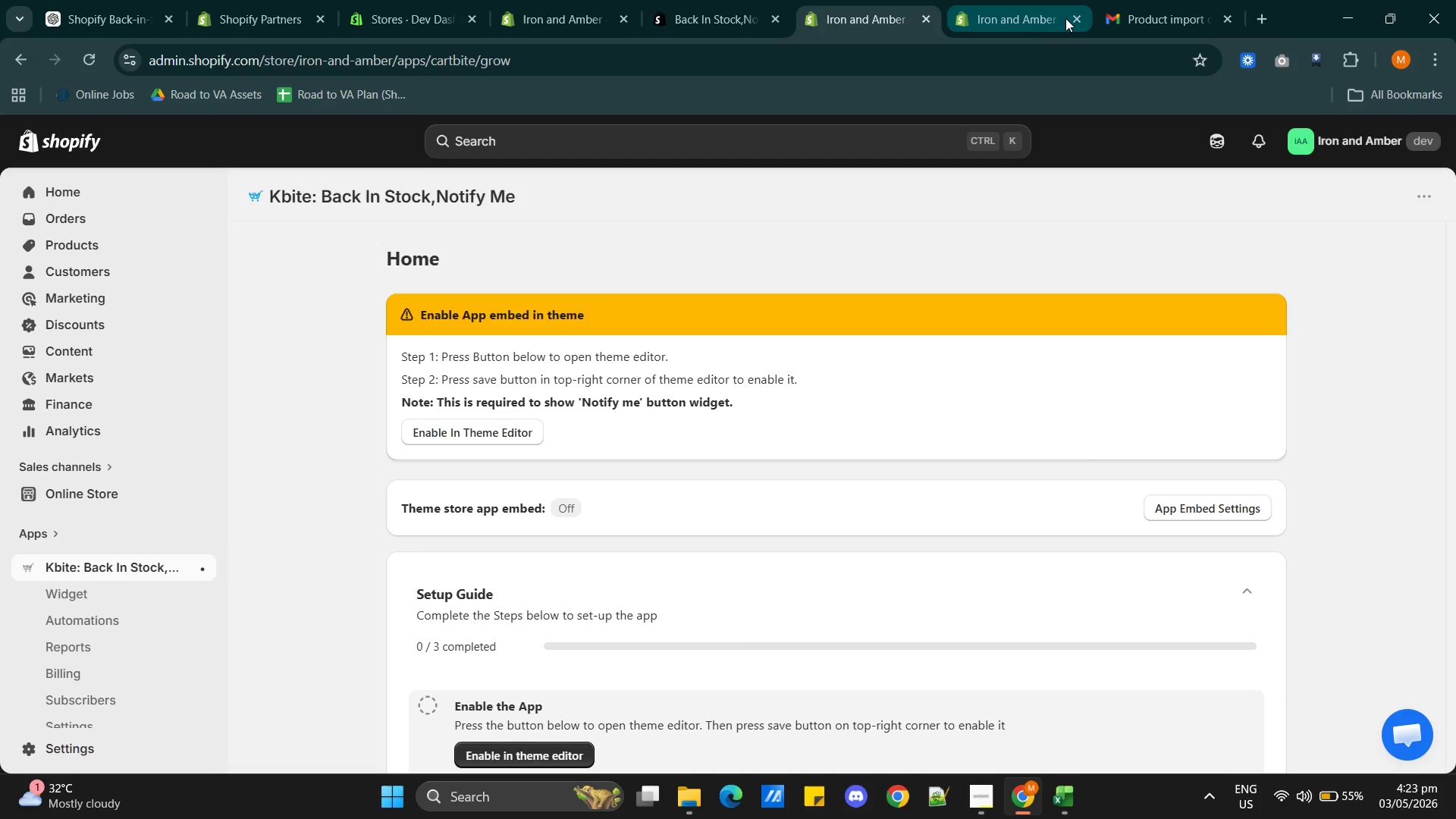 
left_click([1073, 18])
 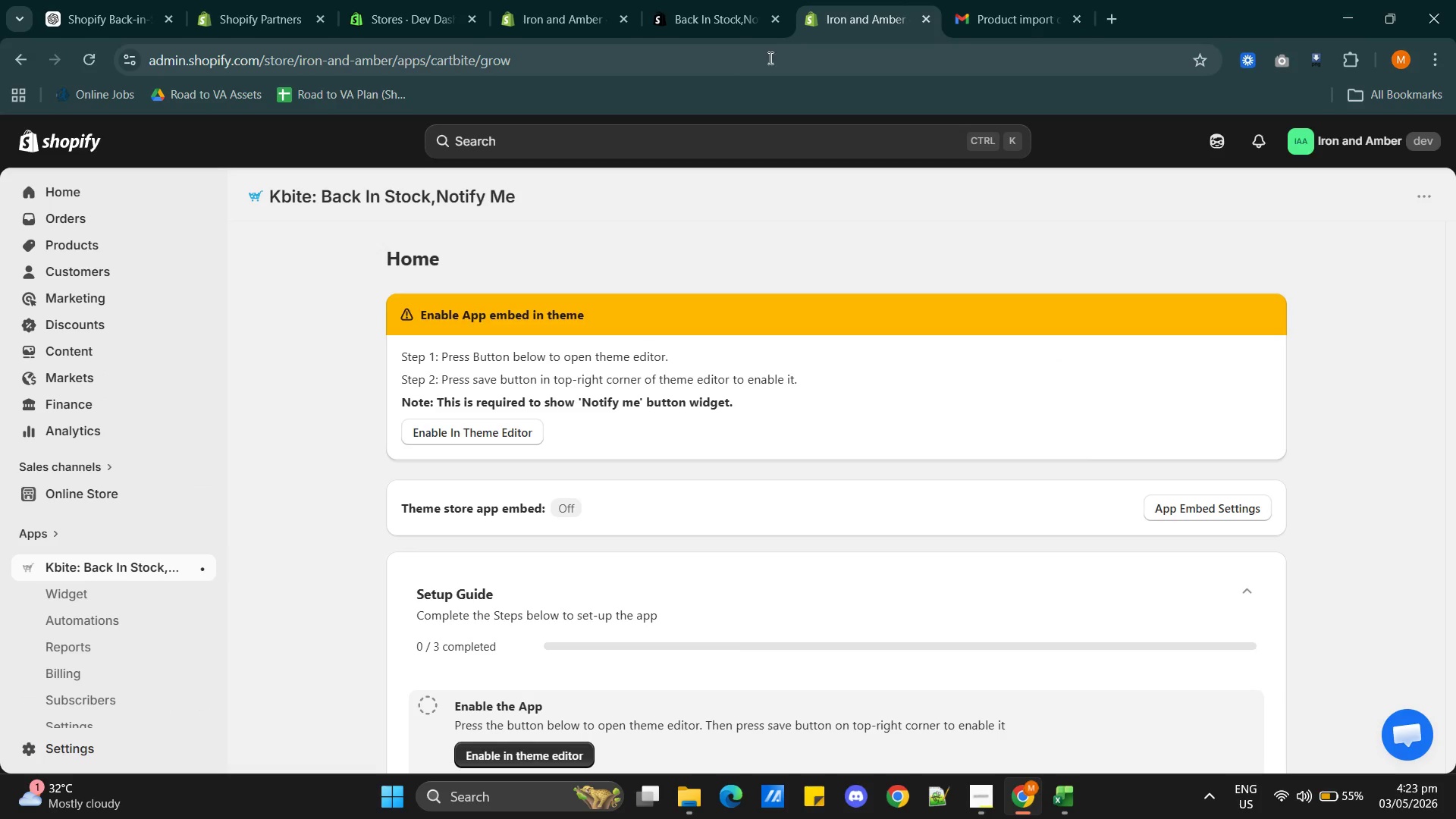 
left_click([744, 64])
 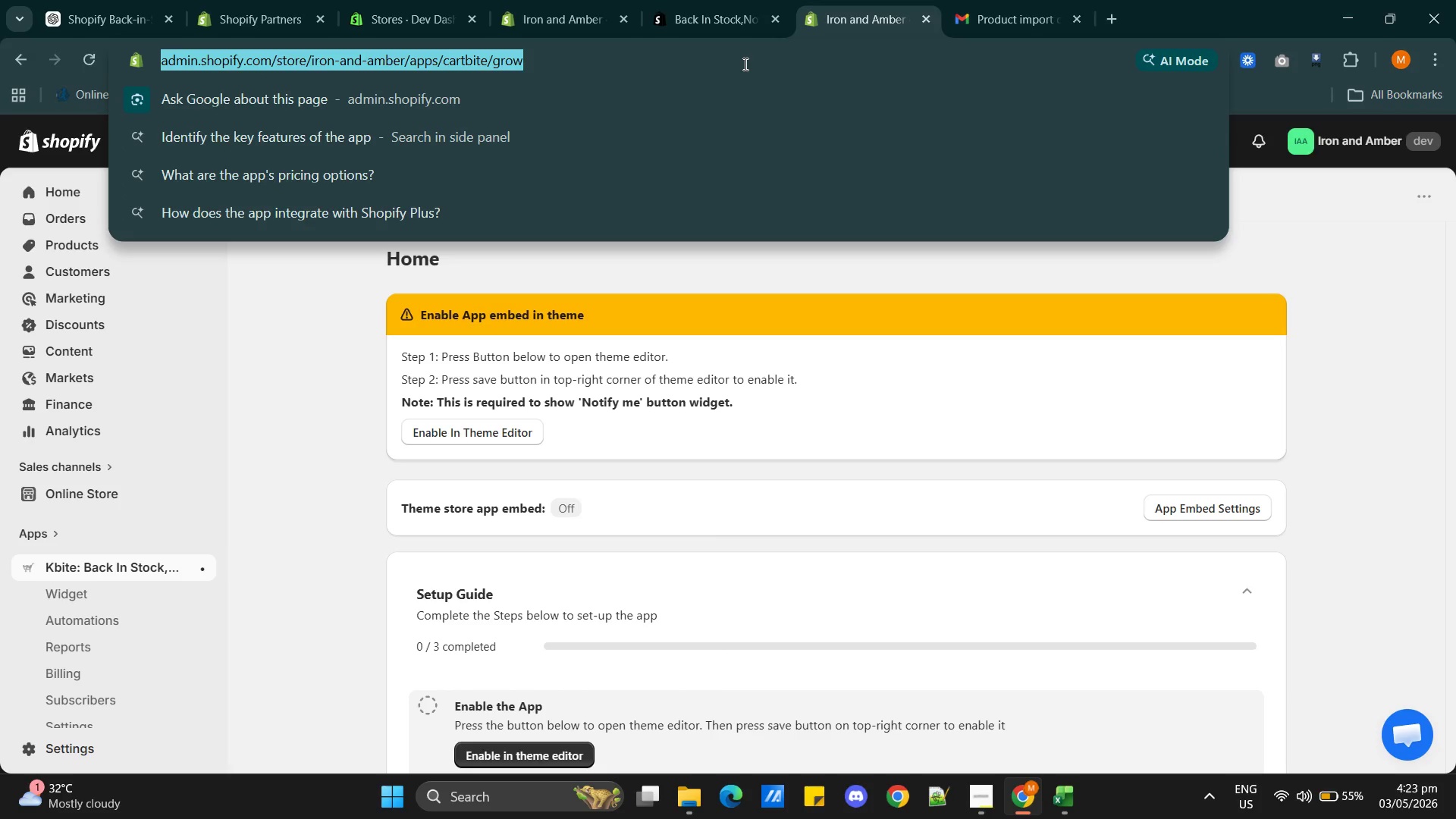 
key(Enter)
 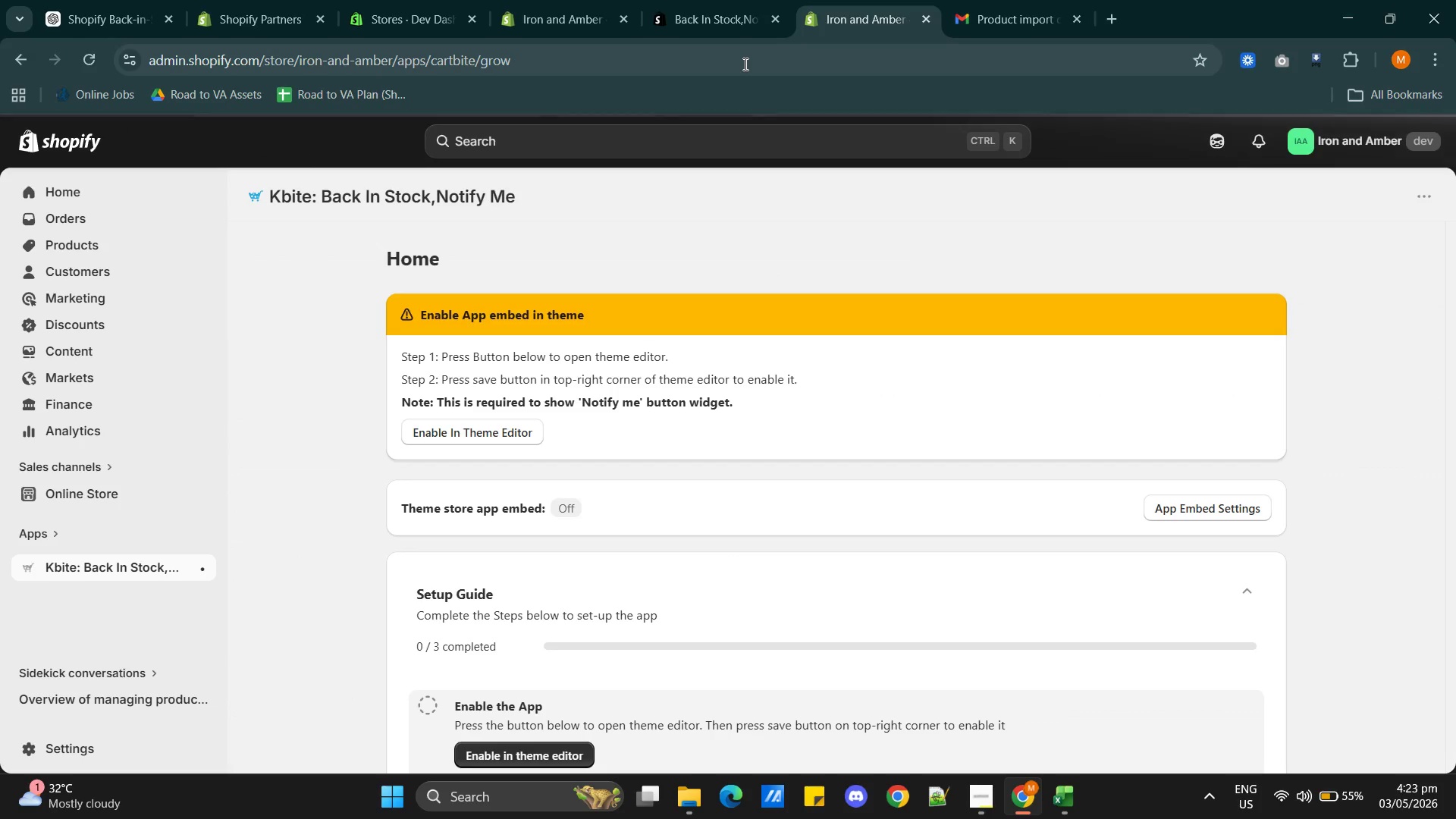 
wait(11.81)
 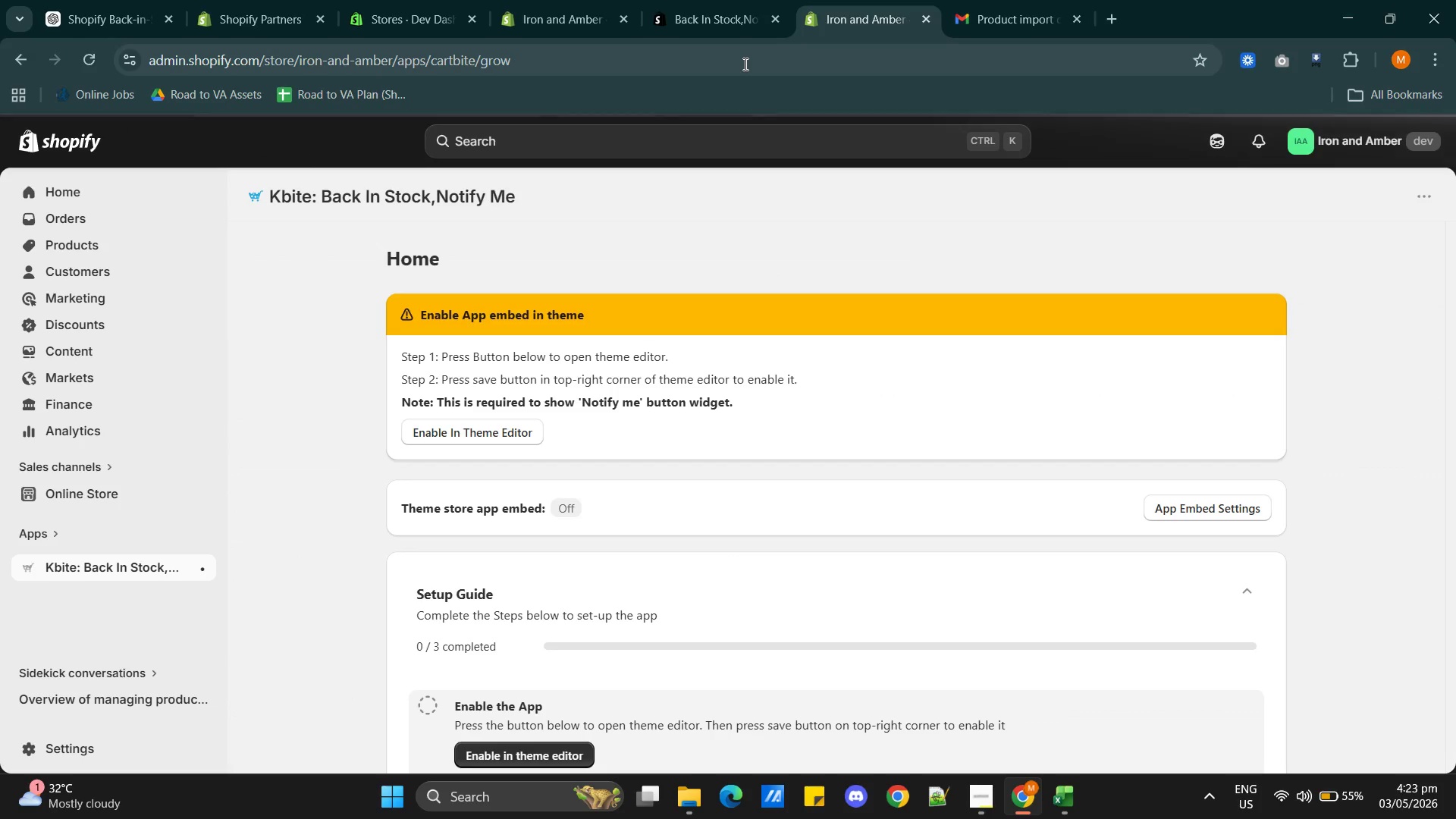 
scroll: coordinate [839, 595], scroll_direction: down, amount: 2.0
 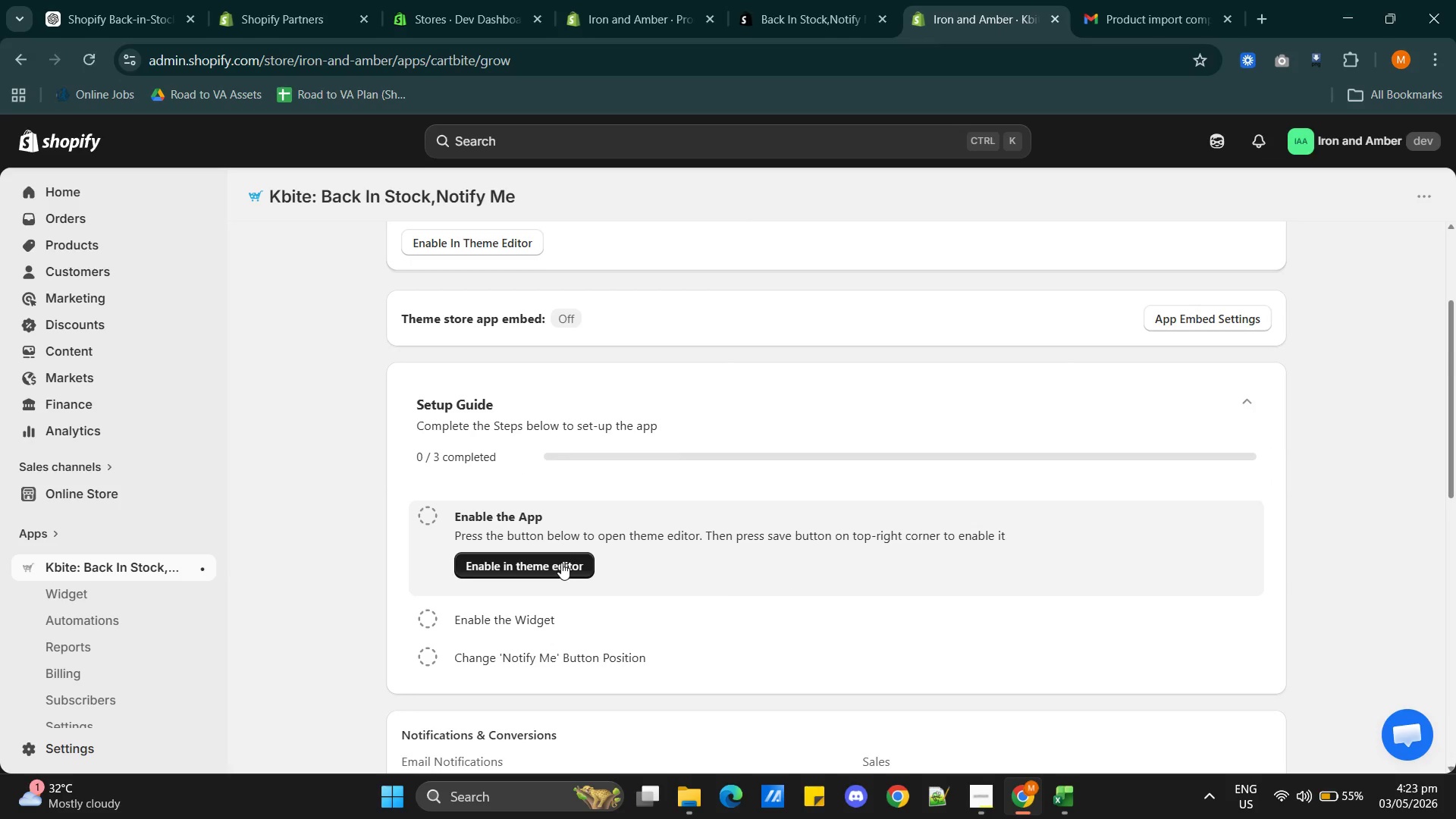 
left_click([557, 564])
 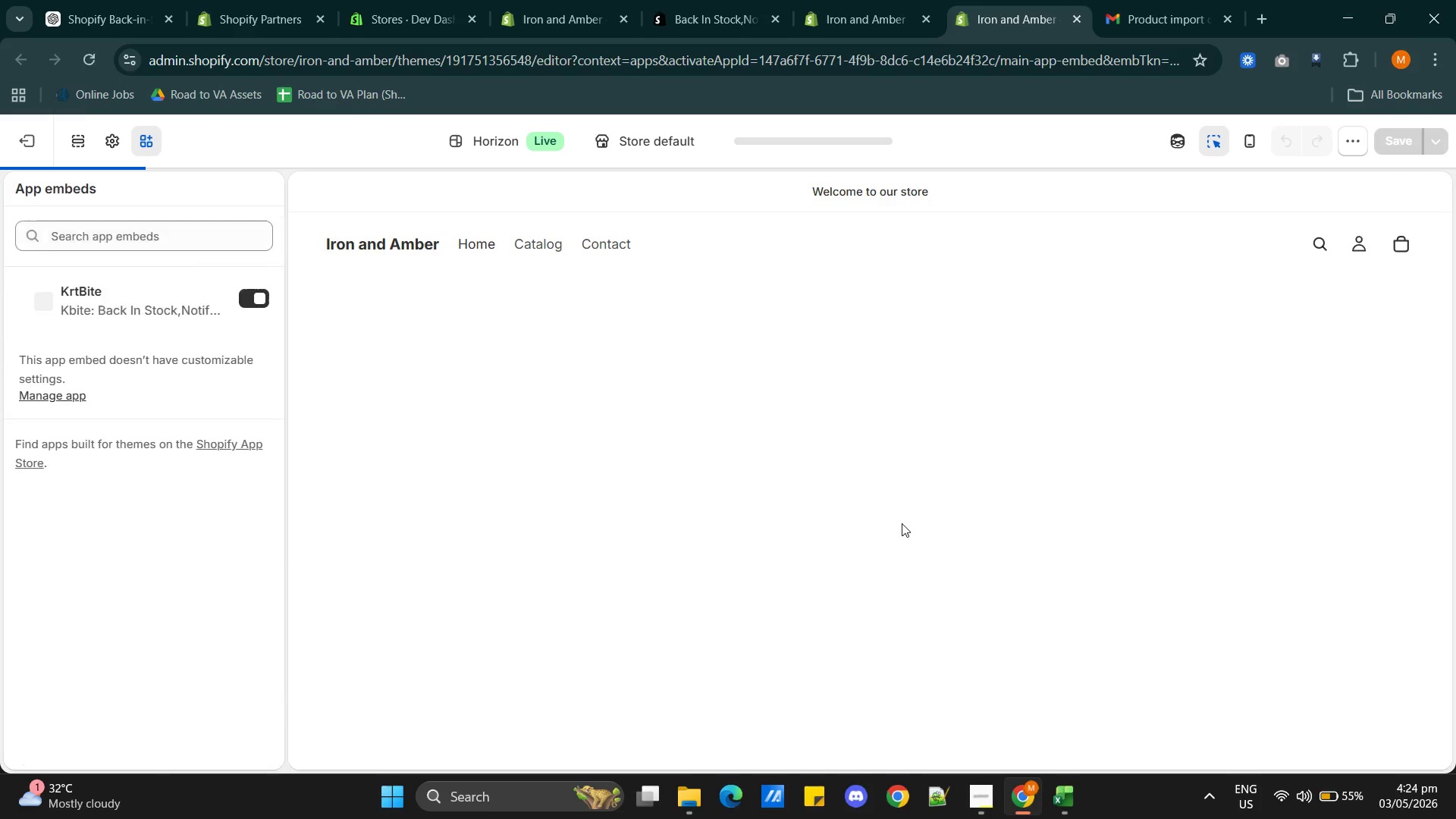 
wait(14.47)
 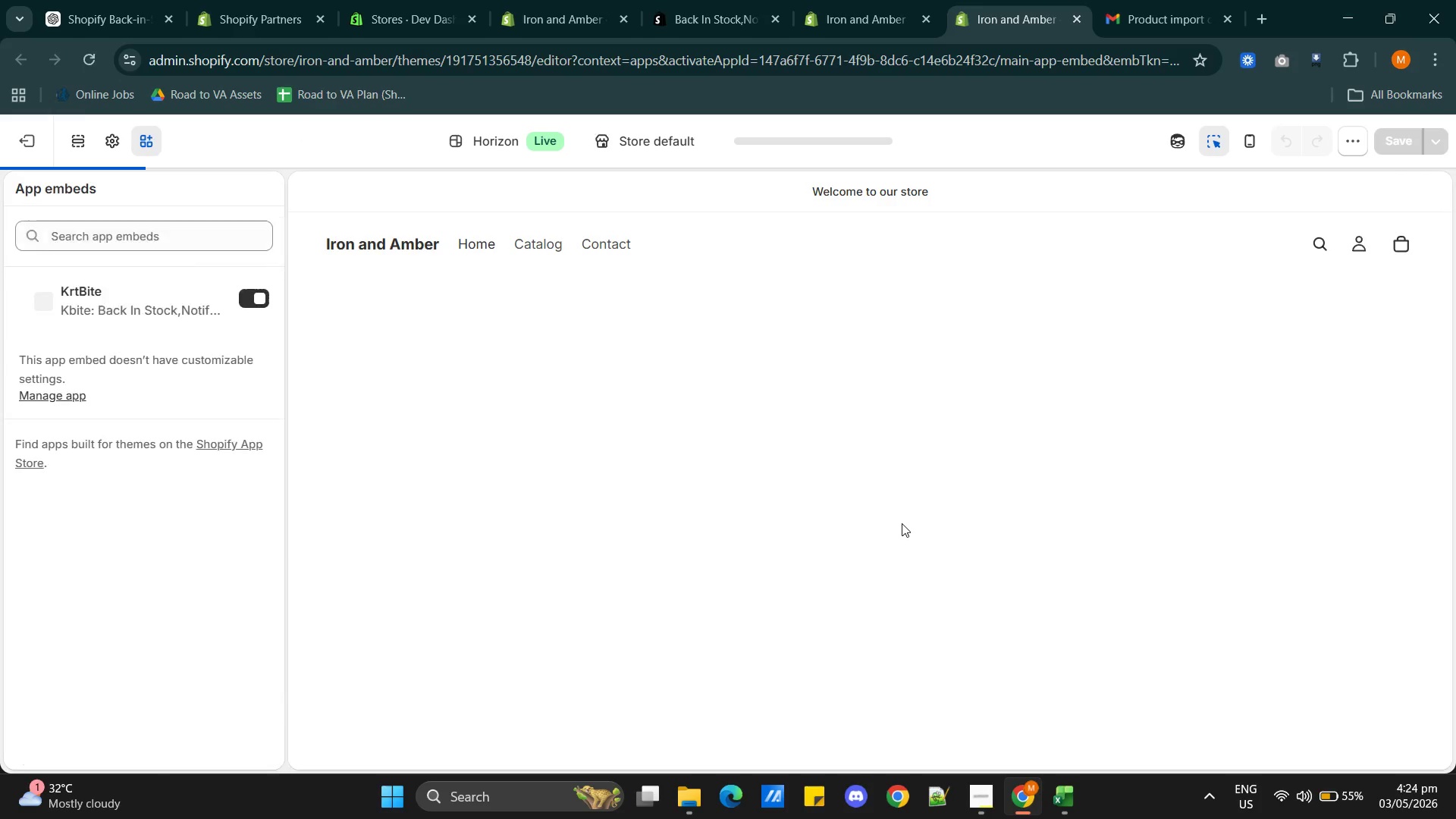 
left_click([1392, 142])
 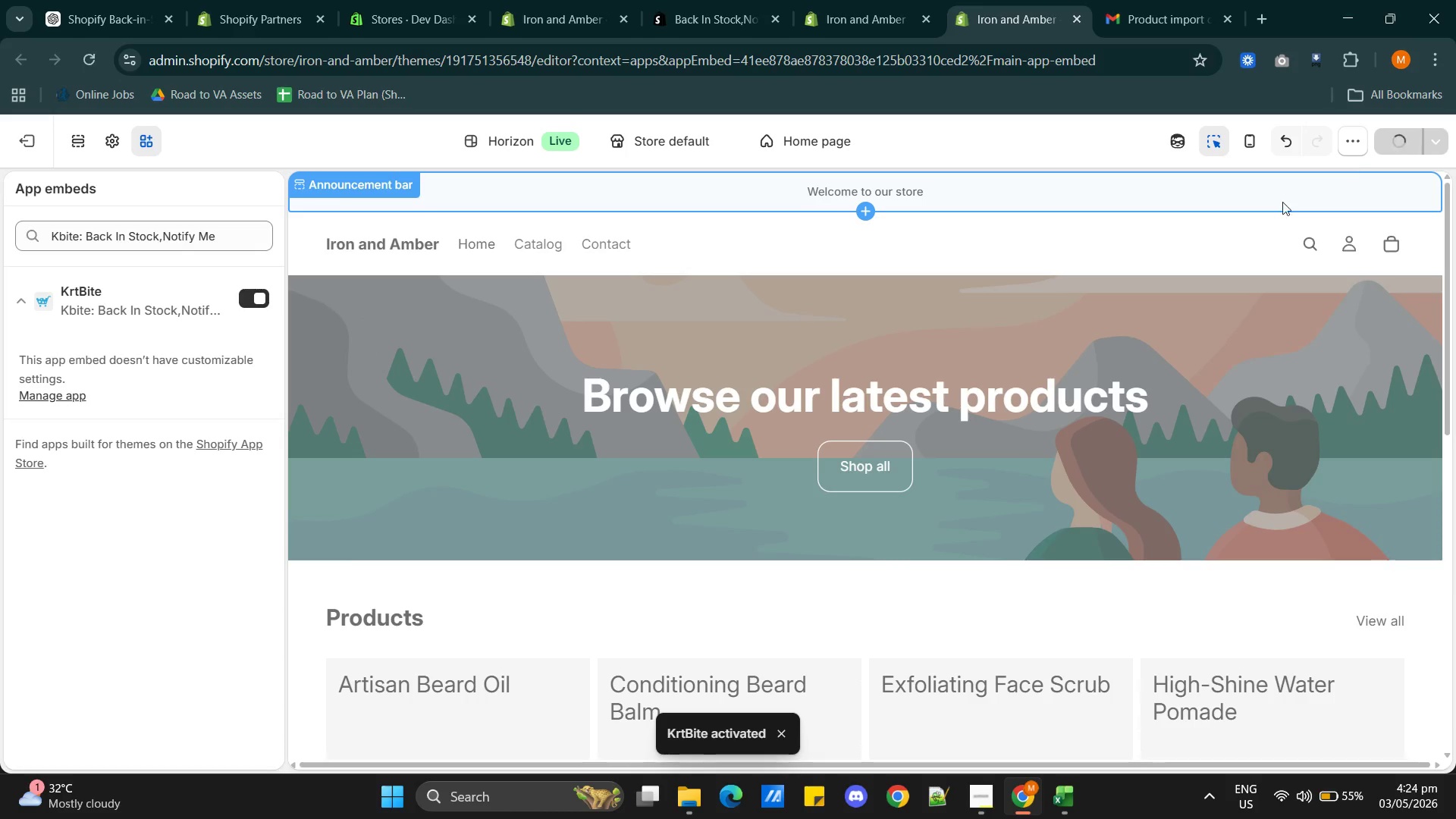 
mouse_move([1150, 266])
 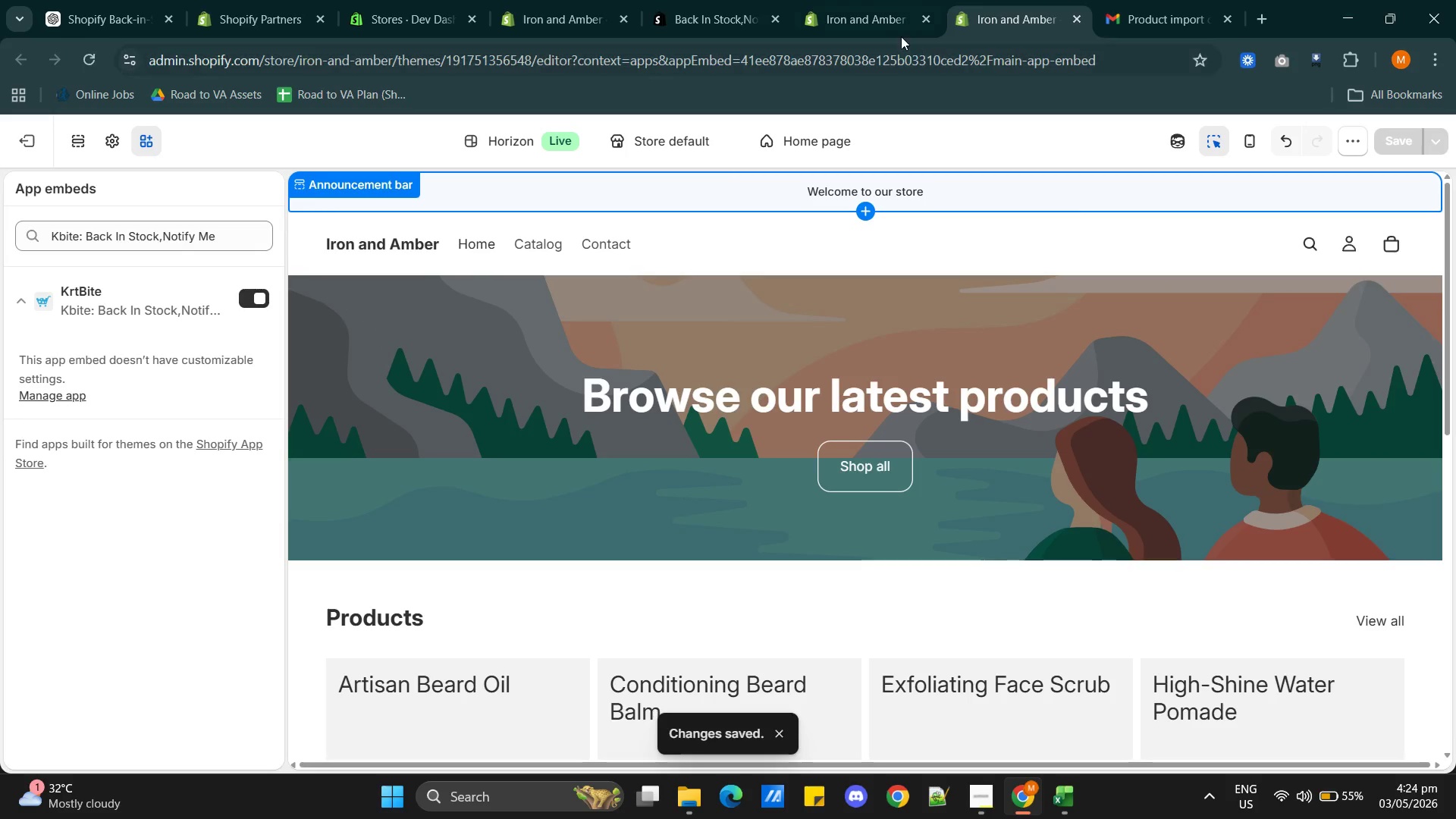 
left_click([860, 18])
 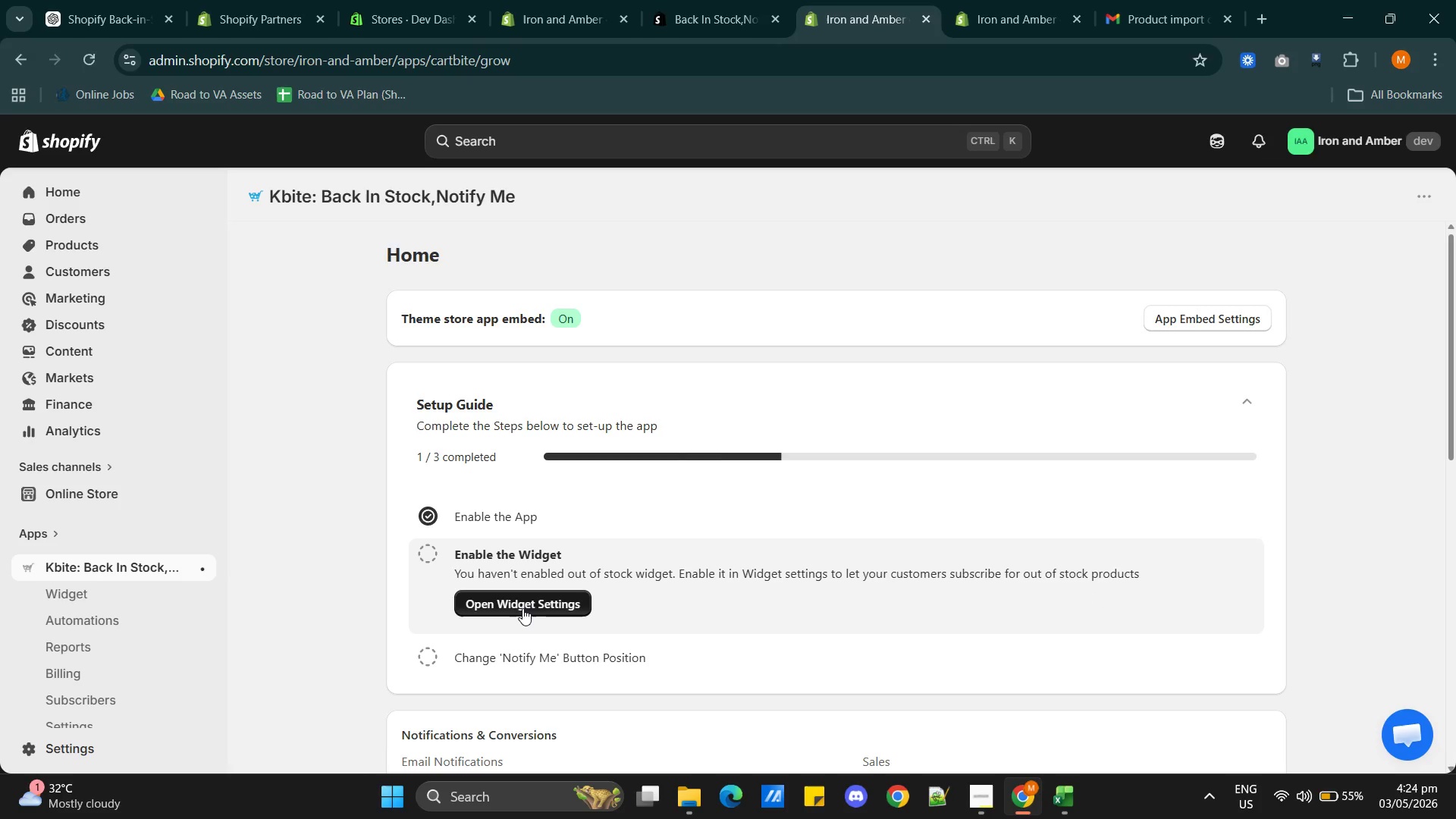 
wait(6.64)
 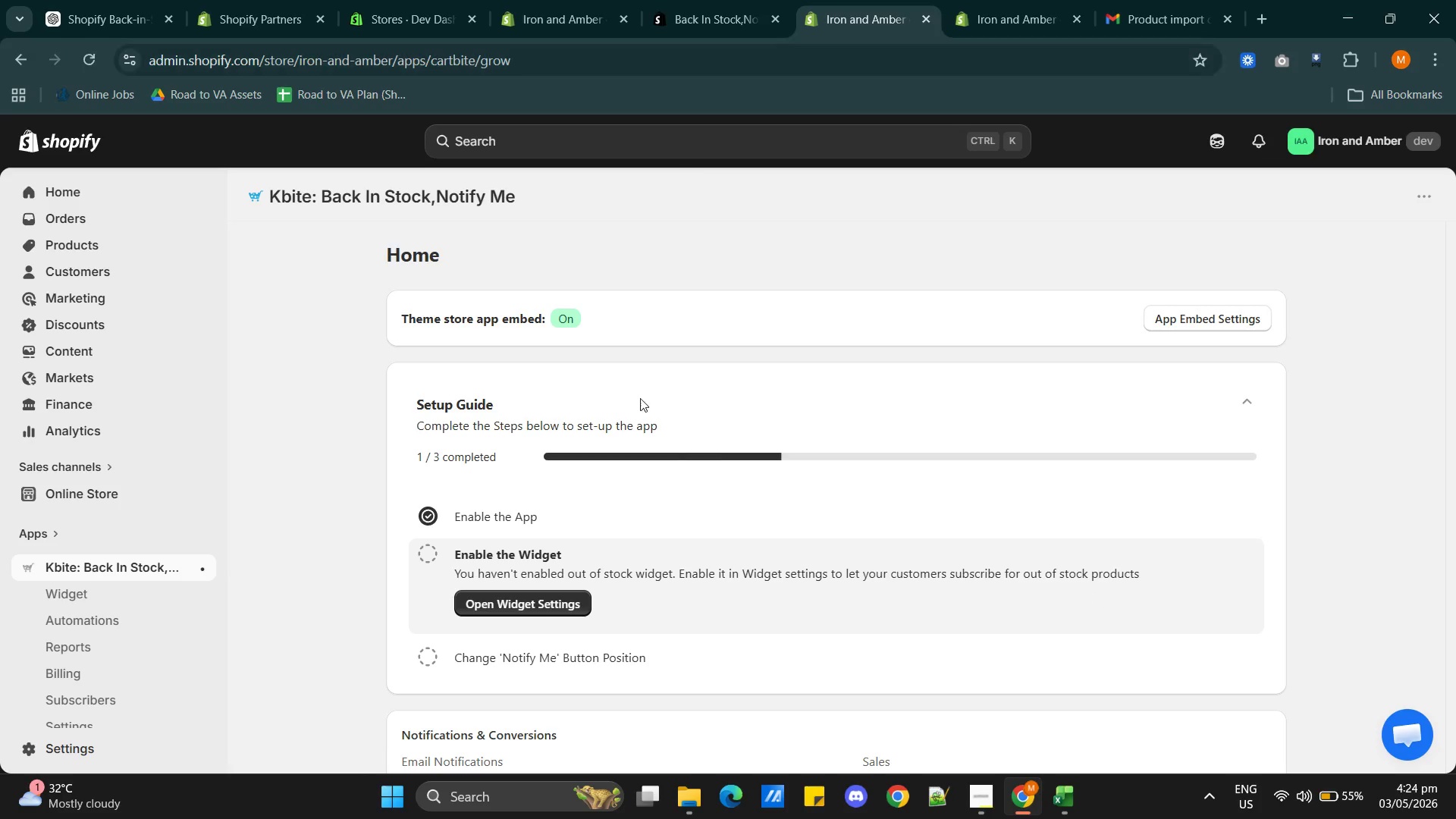 
left_click([522, 608])
 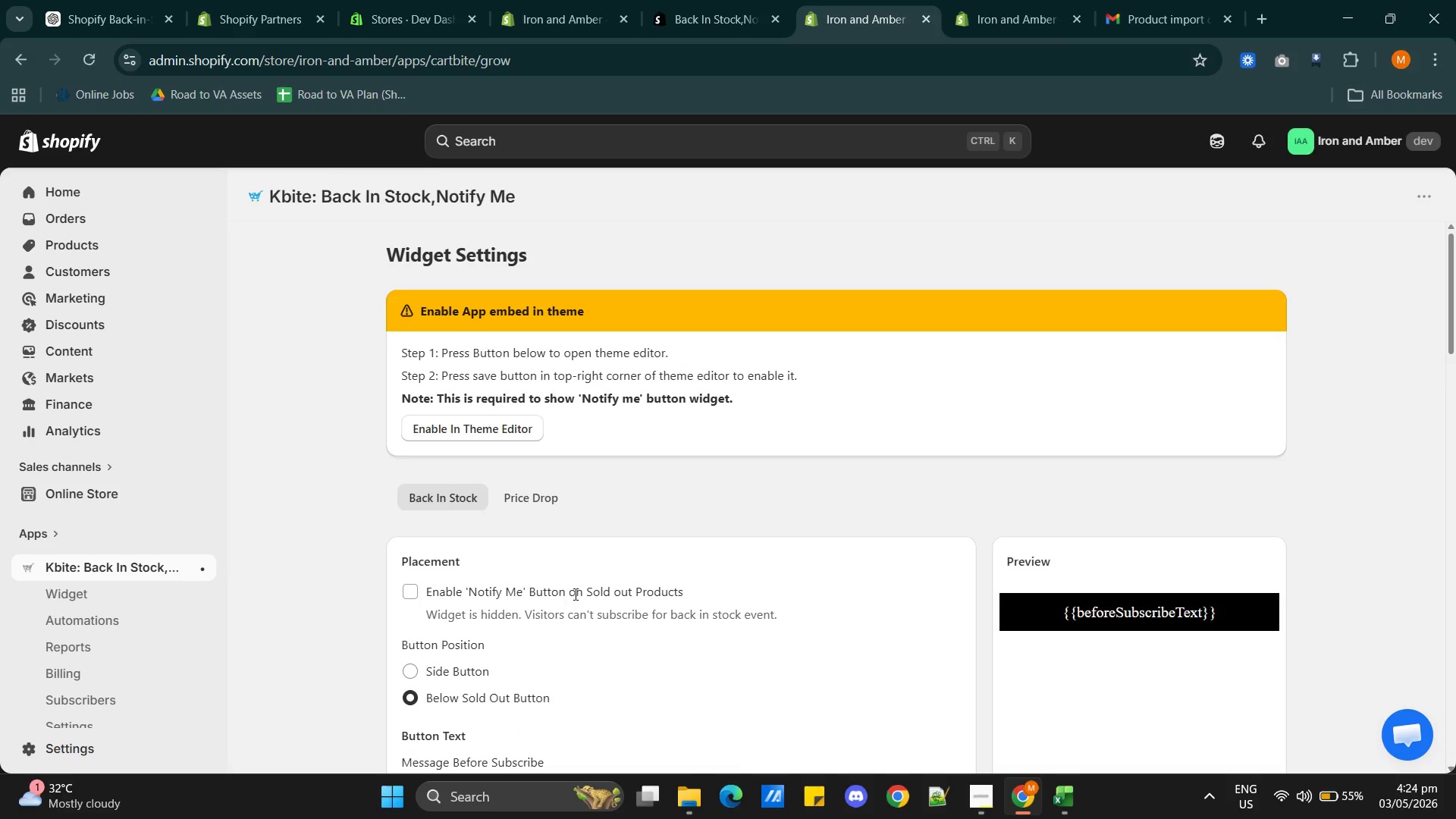 
mouse_move([629, 582])
 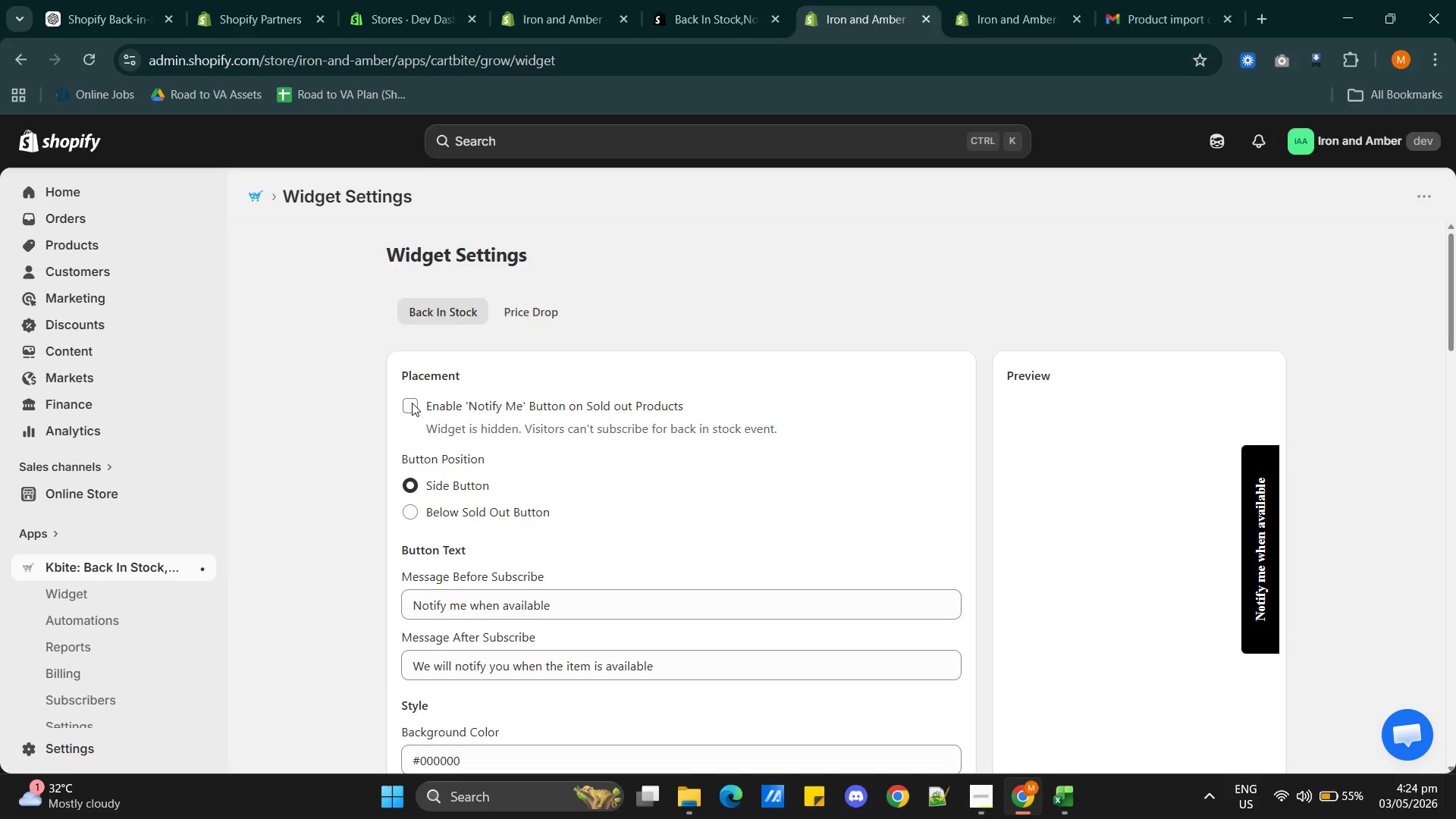 
left_click([412, 403])
 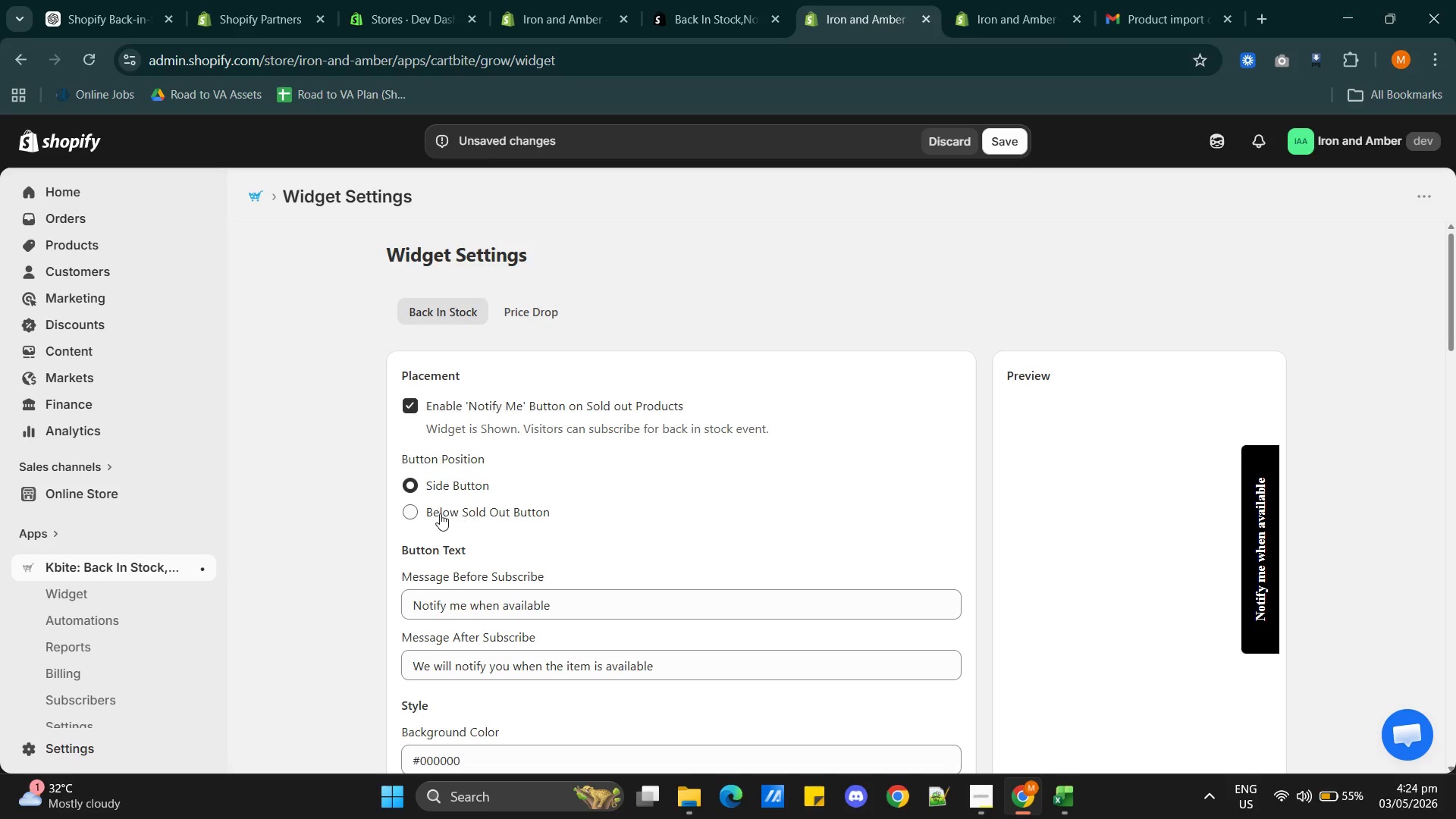 
left_click([413, 511])
 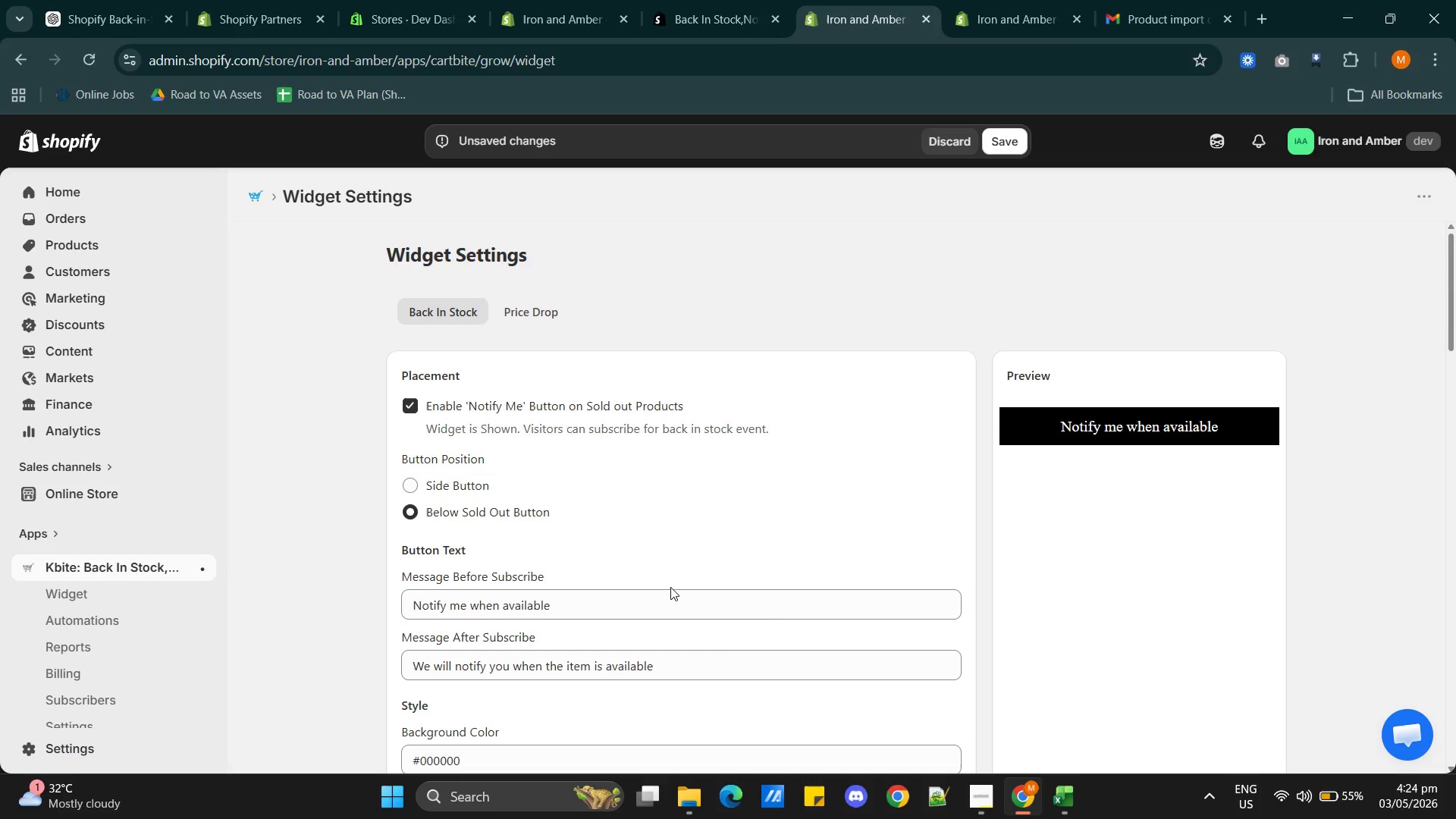 
scroll: coordinate [670, 587], scroll_direction: down, amount: 1.0
 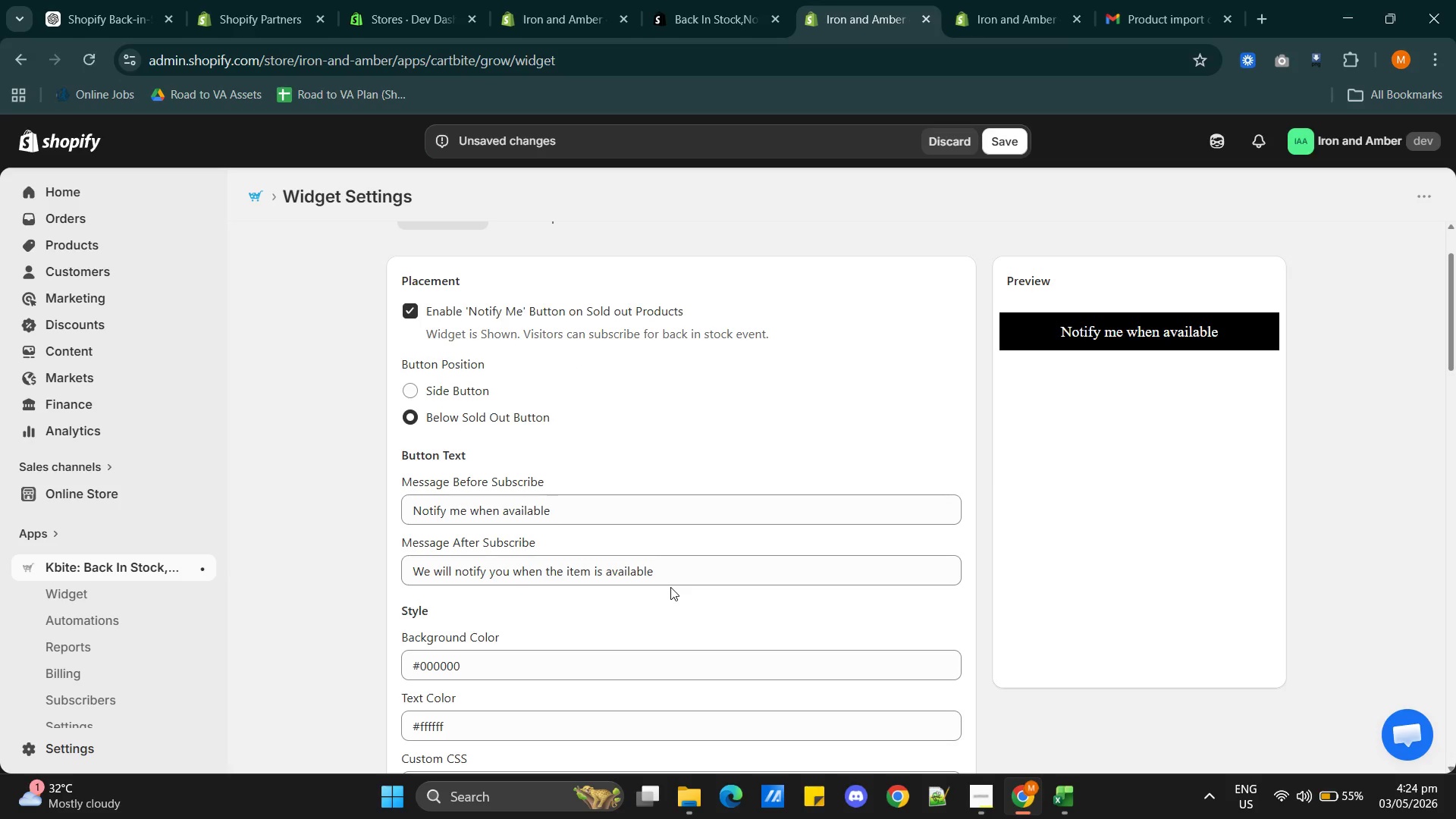 
wait(18.91)
 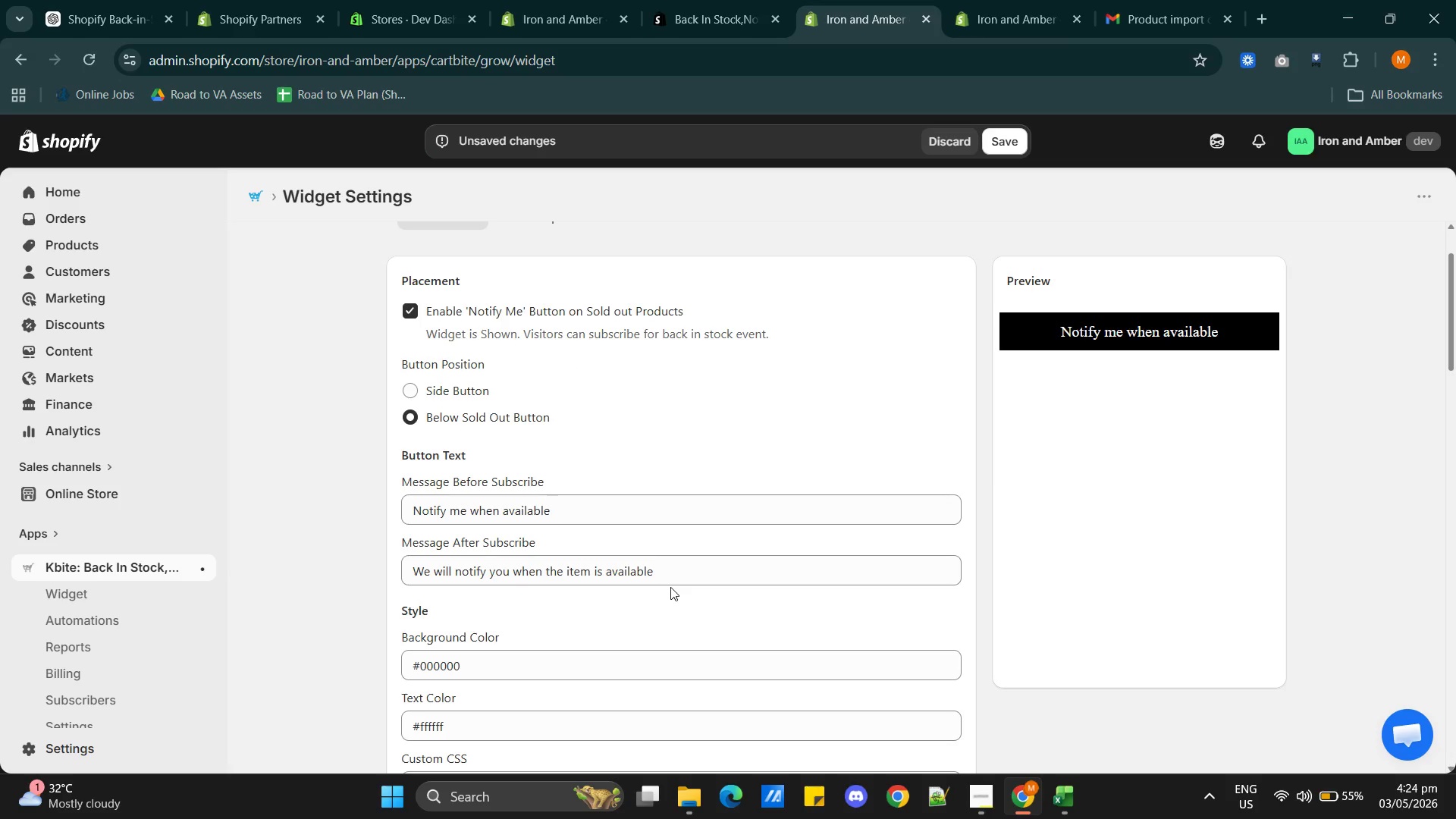 
left_click([979, 790])